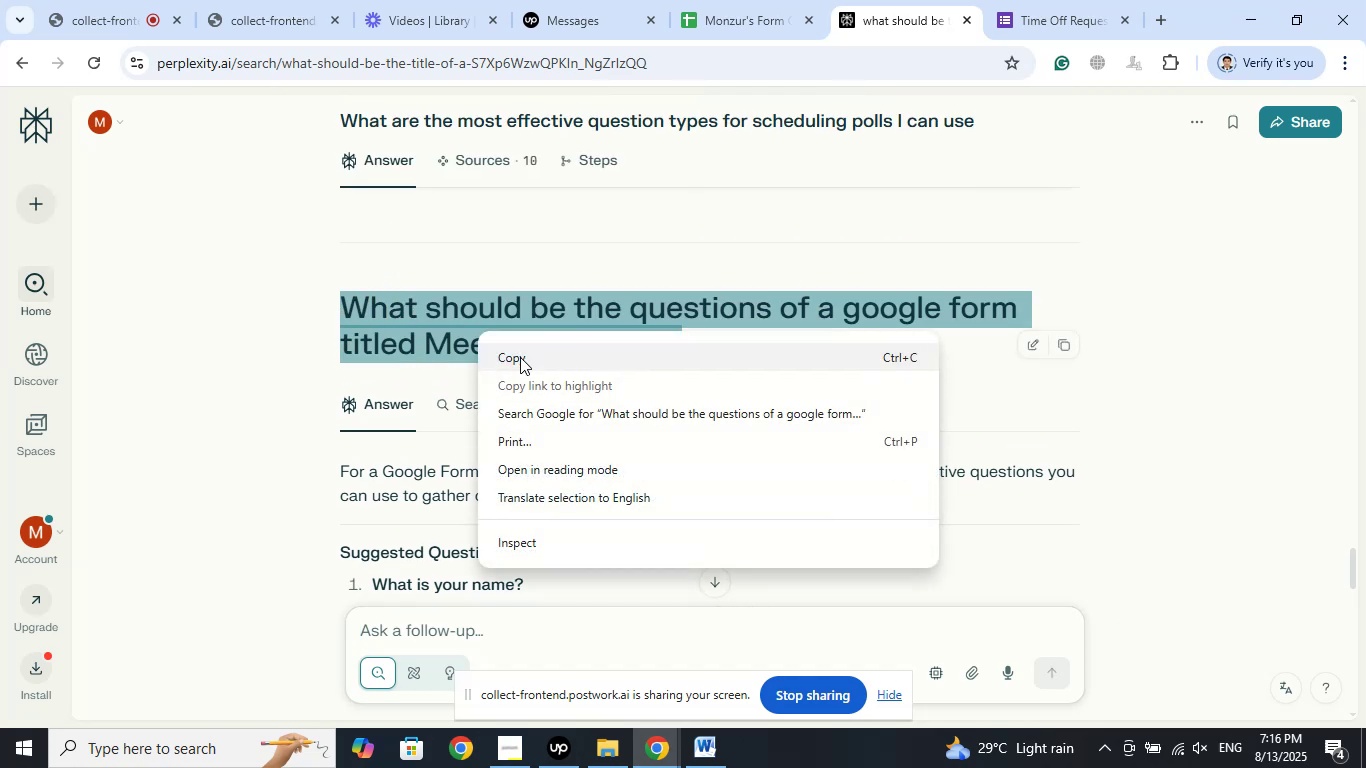 
left_click([520, 357])
 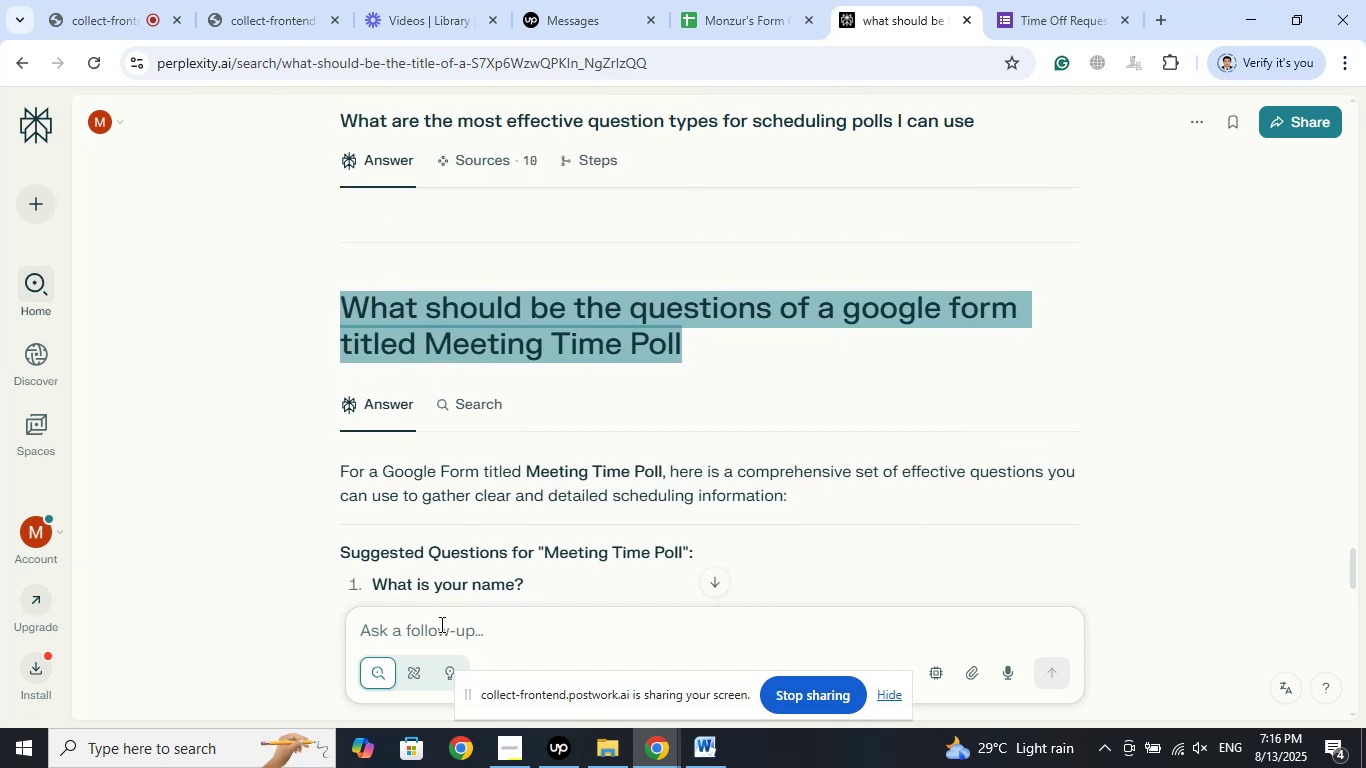 
left_click([440, 624])
 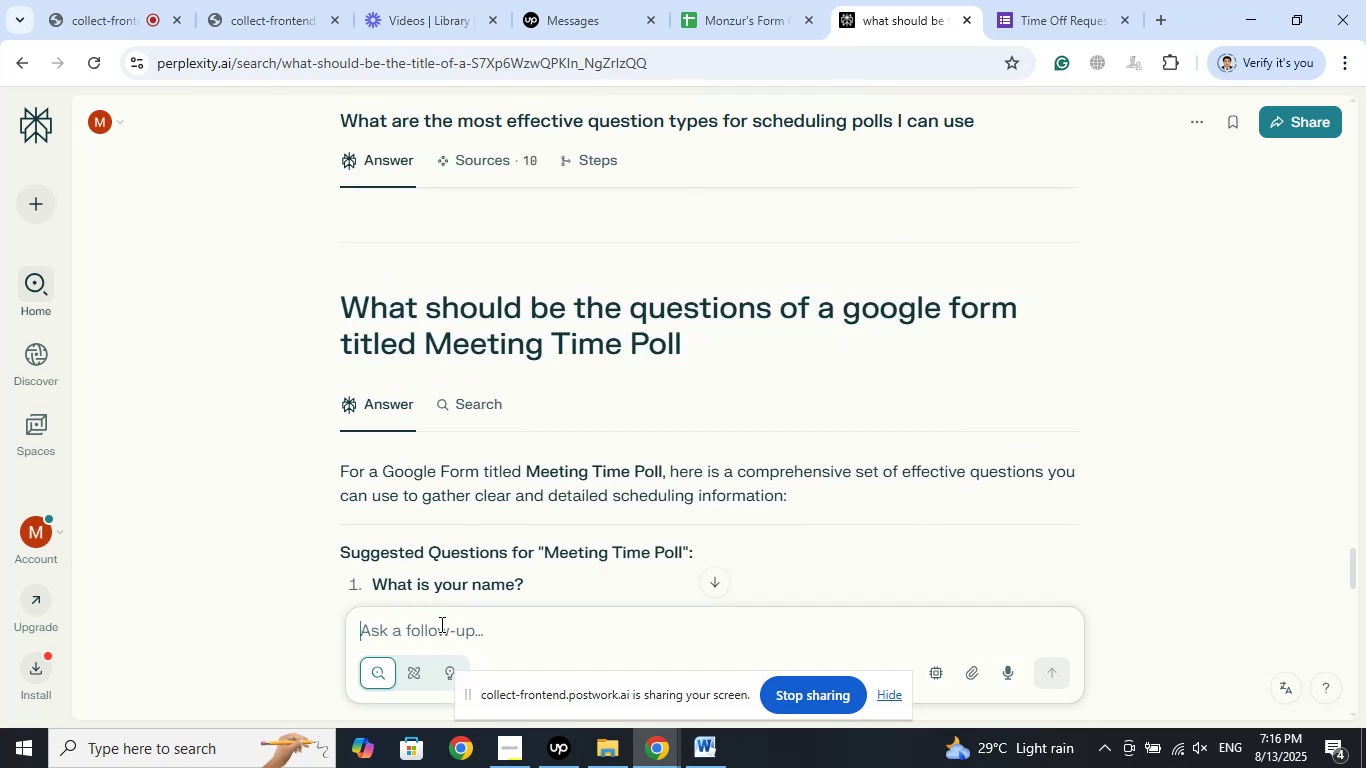 
right_click([440, 624])
 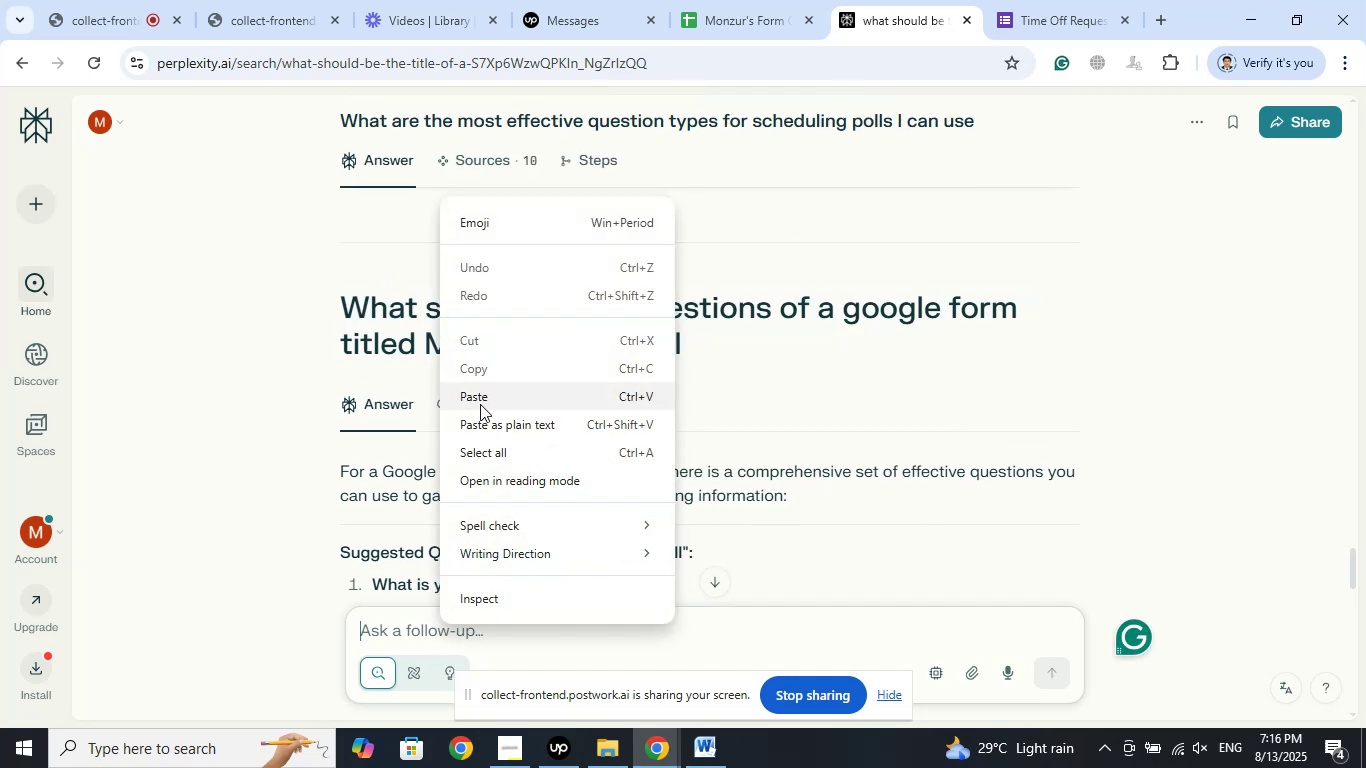 
left_click([480, 404])
 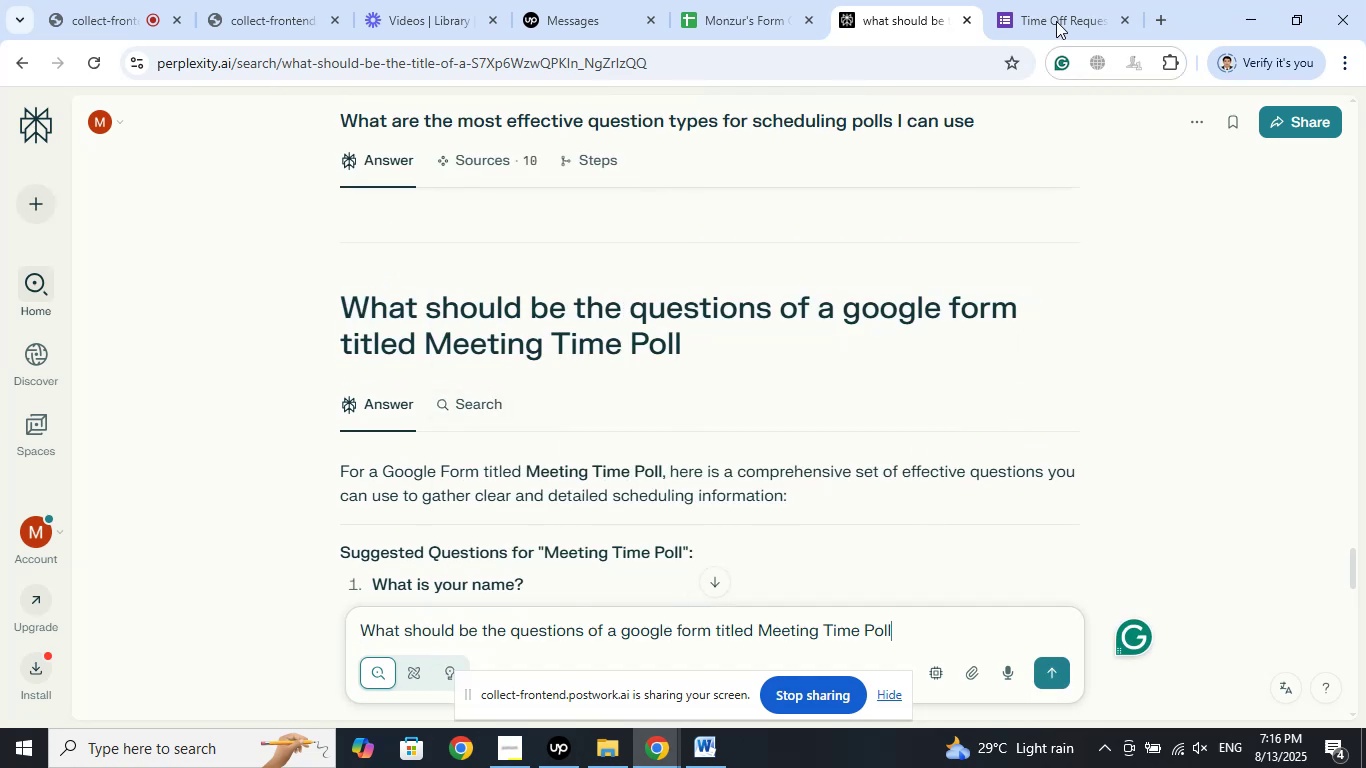 
left_click([1049, 0])
 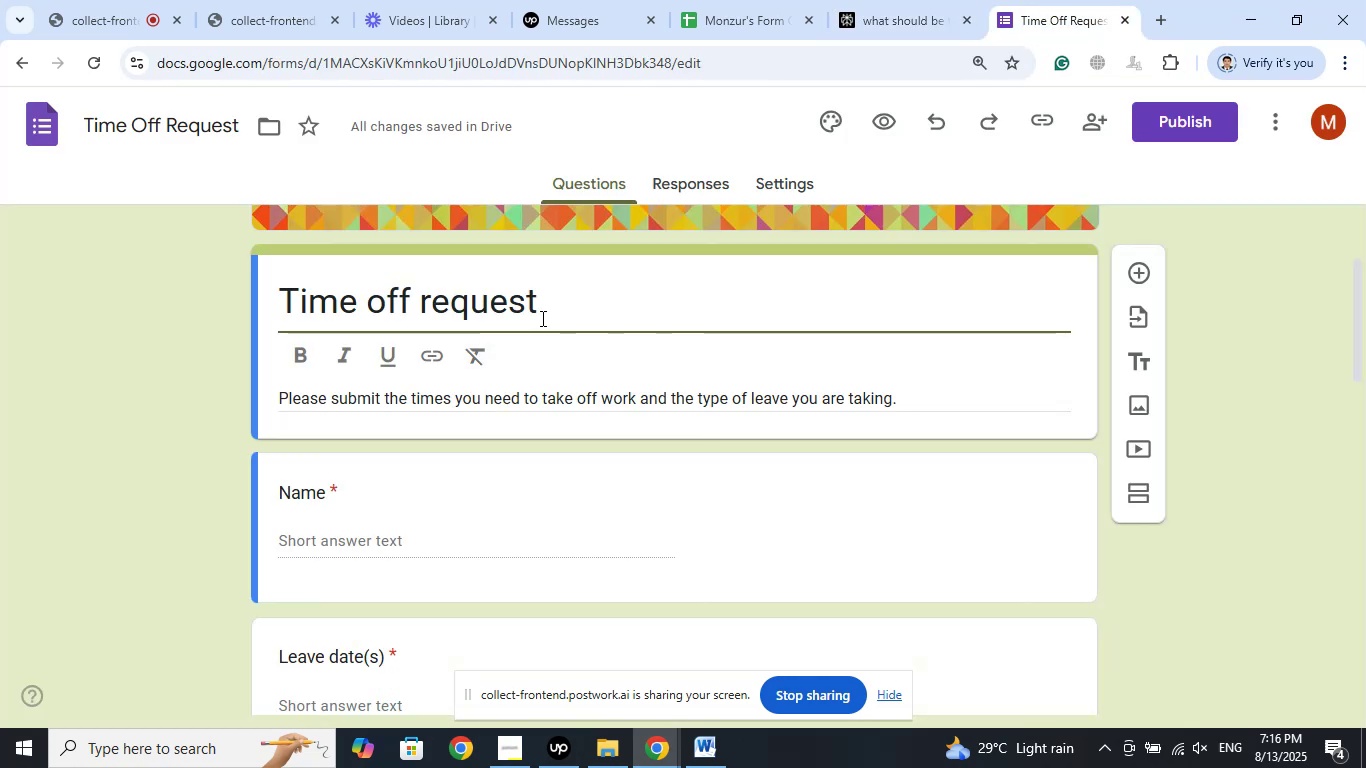 
left_click_drag(start_coordinate=[548, 309], to_coordinate=[270, 303])
 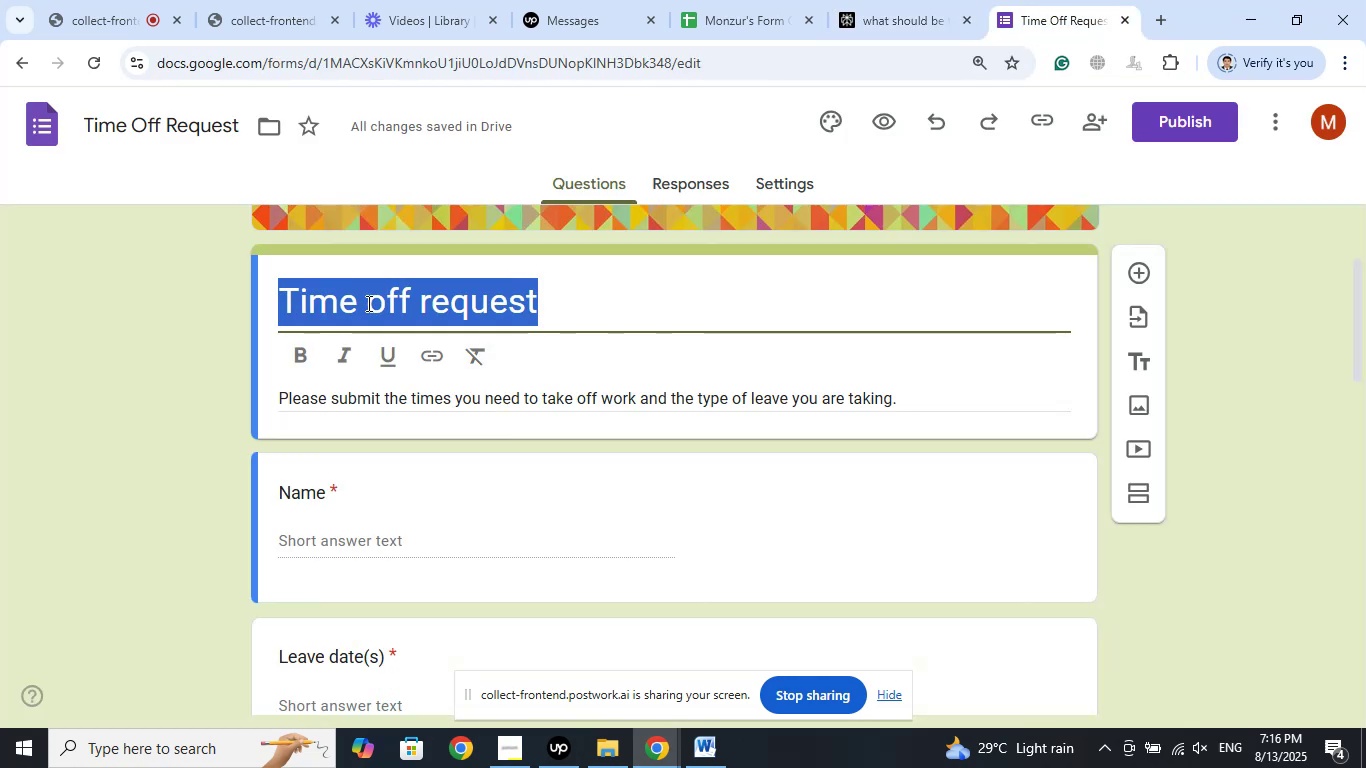 
right_click([367, 303])
 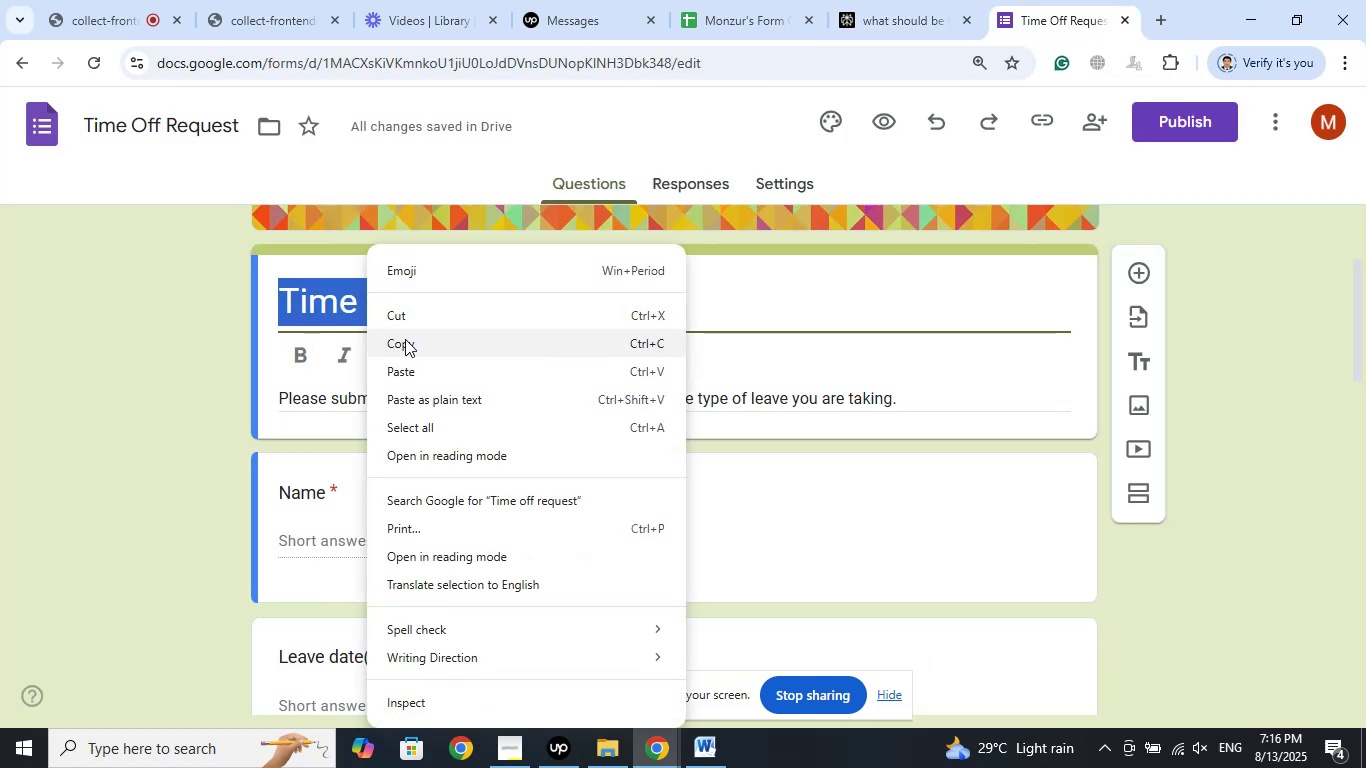 
left_click([404, 340])
 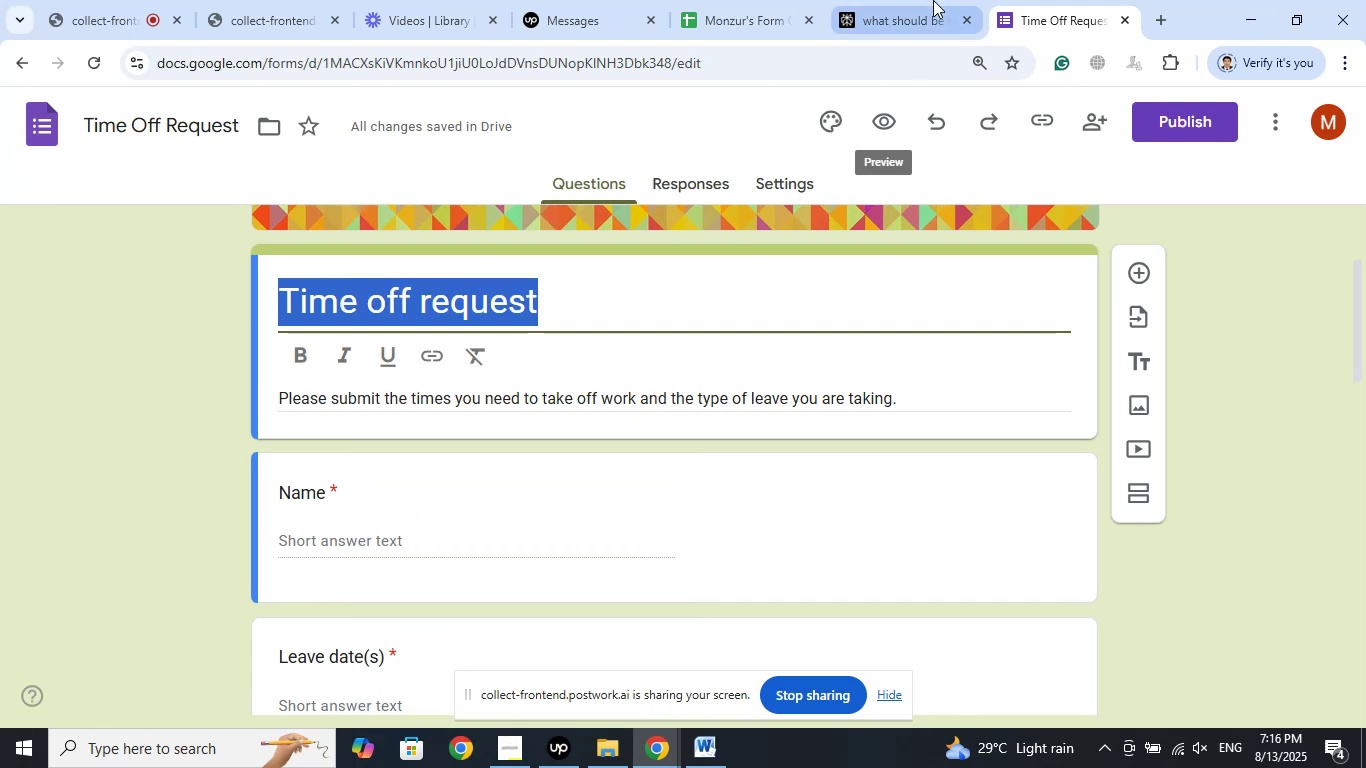 
left_click([933, 0])
 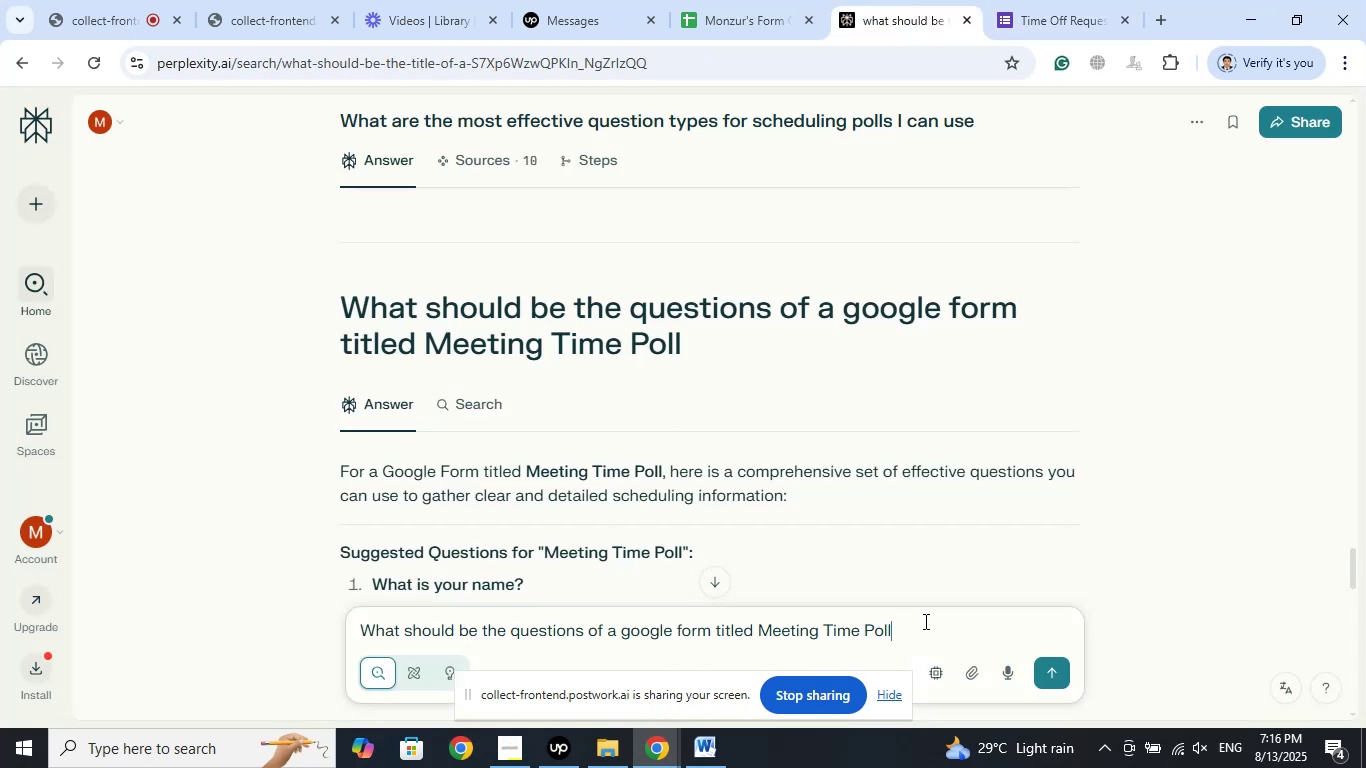 
left_click_drag(start_coordinate=[925, 621], to_coordinate=[761, 632])
 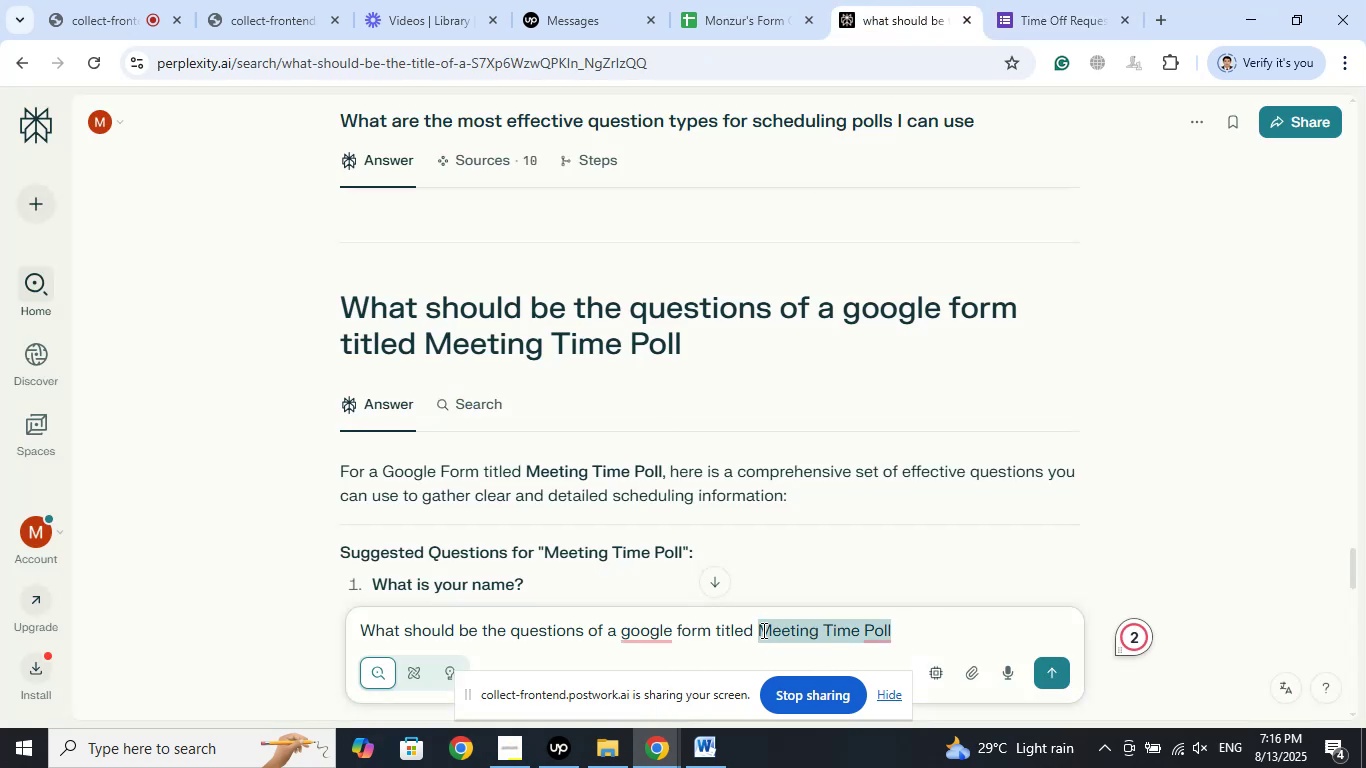 
right_click([762, 630])
 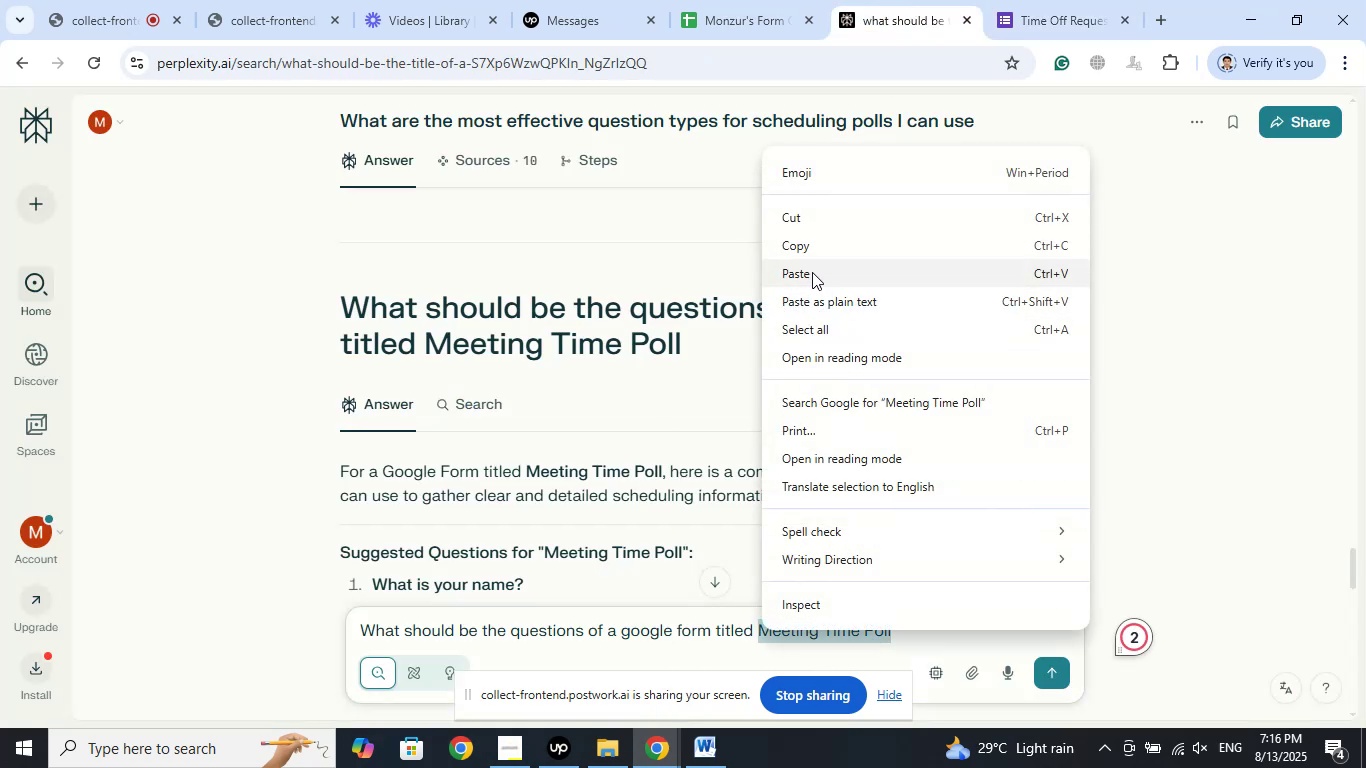 
left_click([812, 272])
 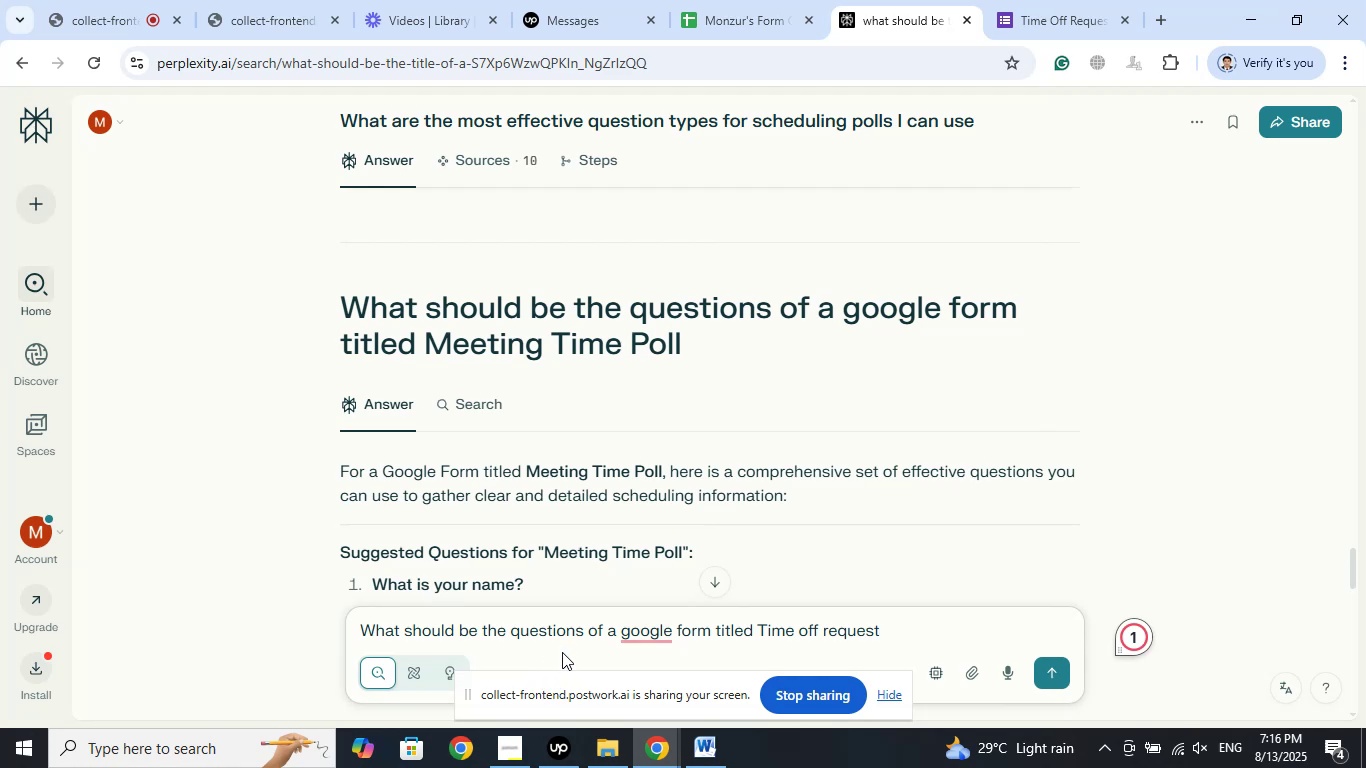 
wait(6.62)
 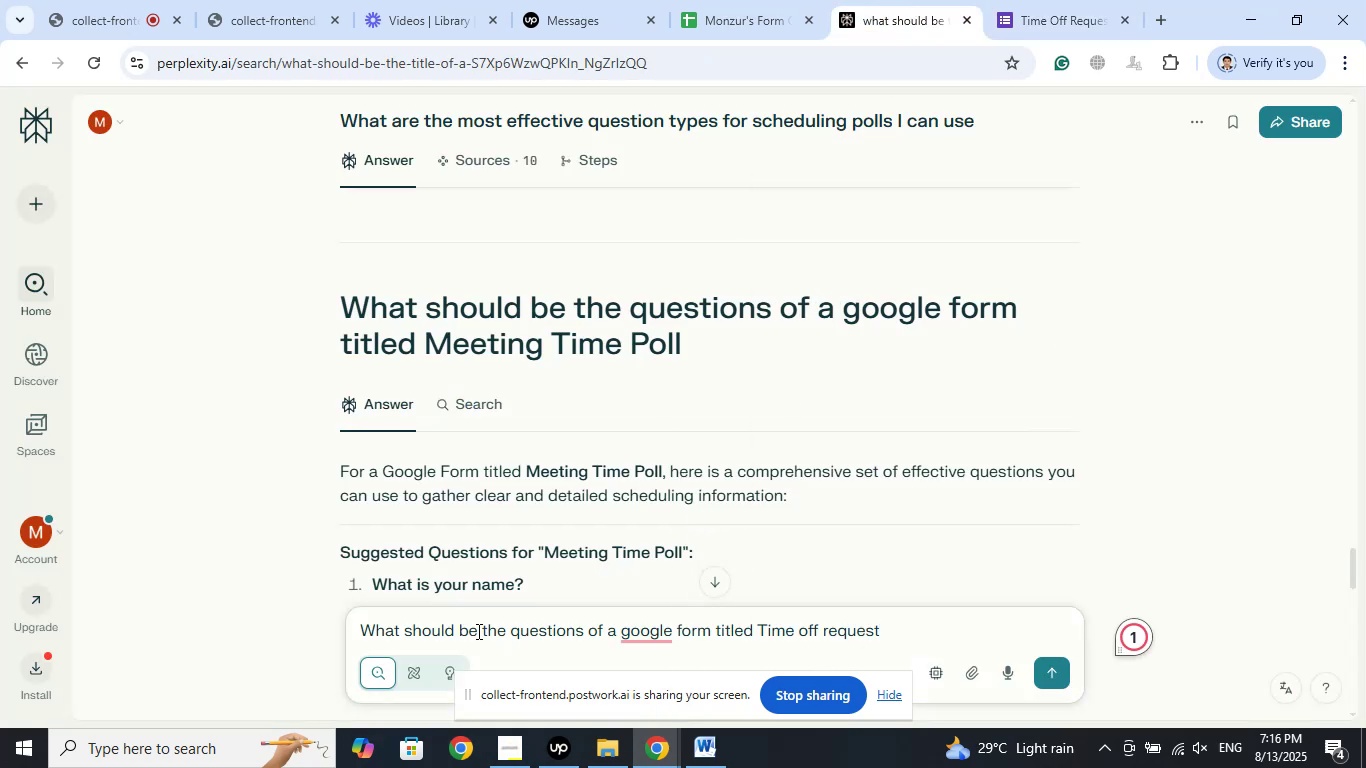 
left_click([585, 632])
 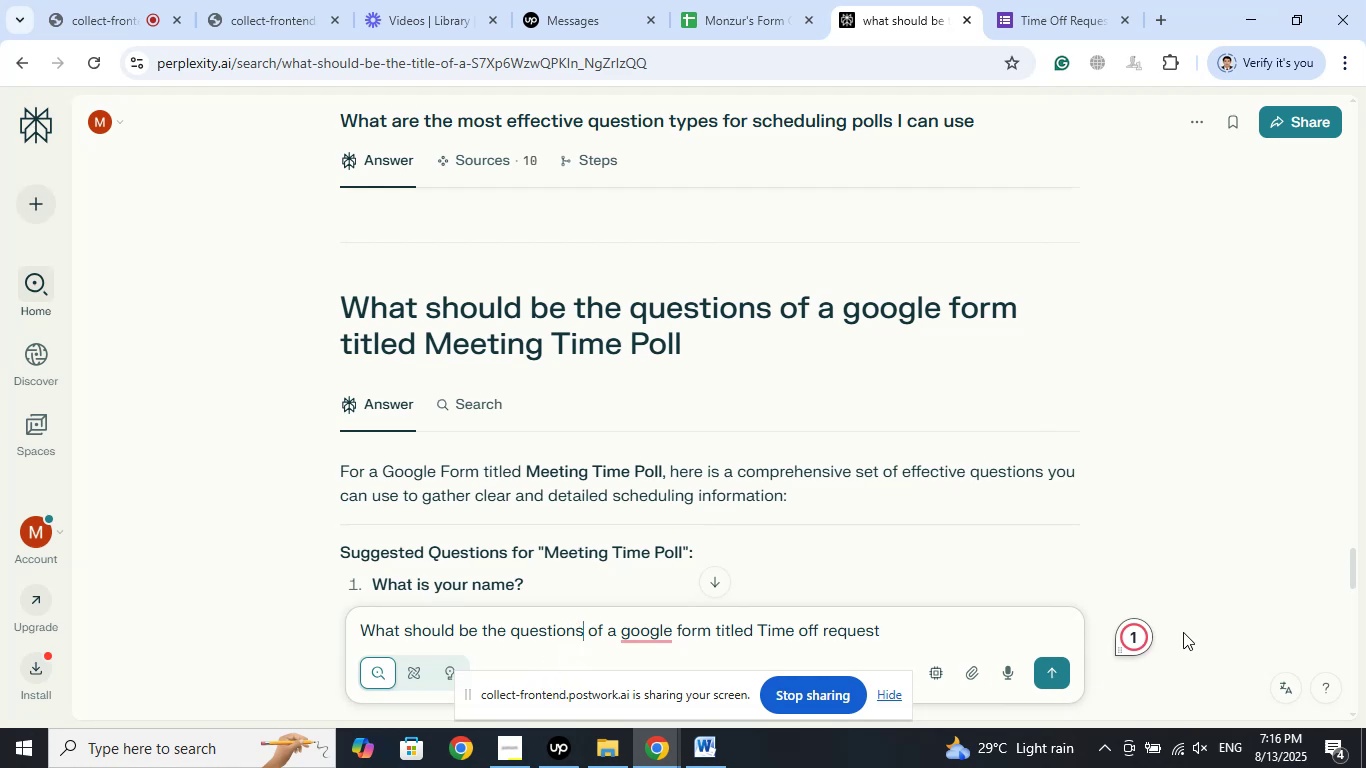 
key(Shift+ArrowLeft)
 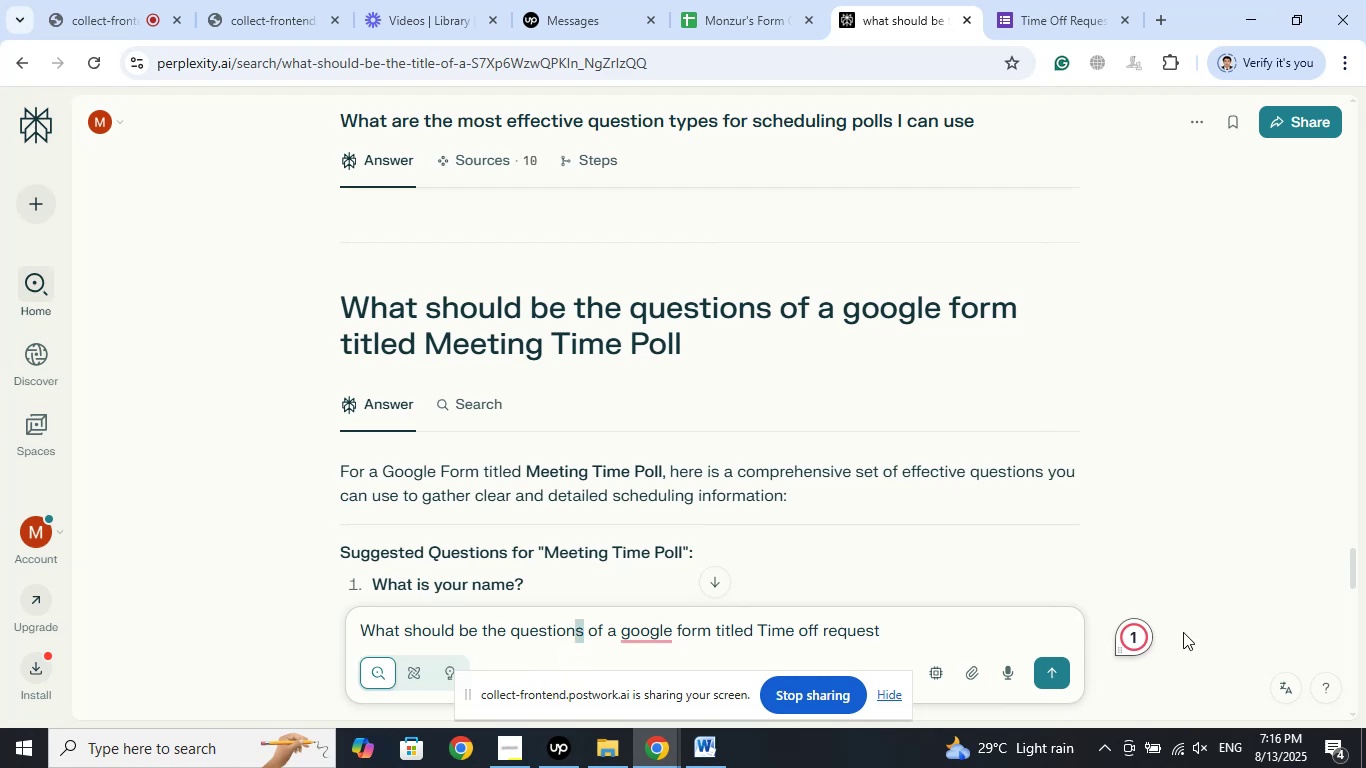 
key(Shift+ArrowLeft)
 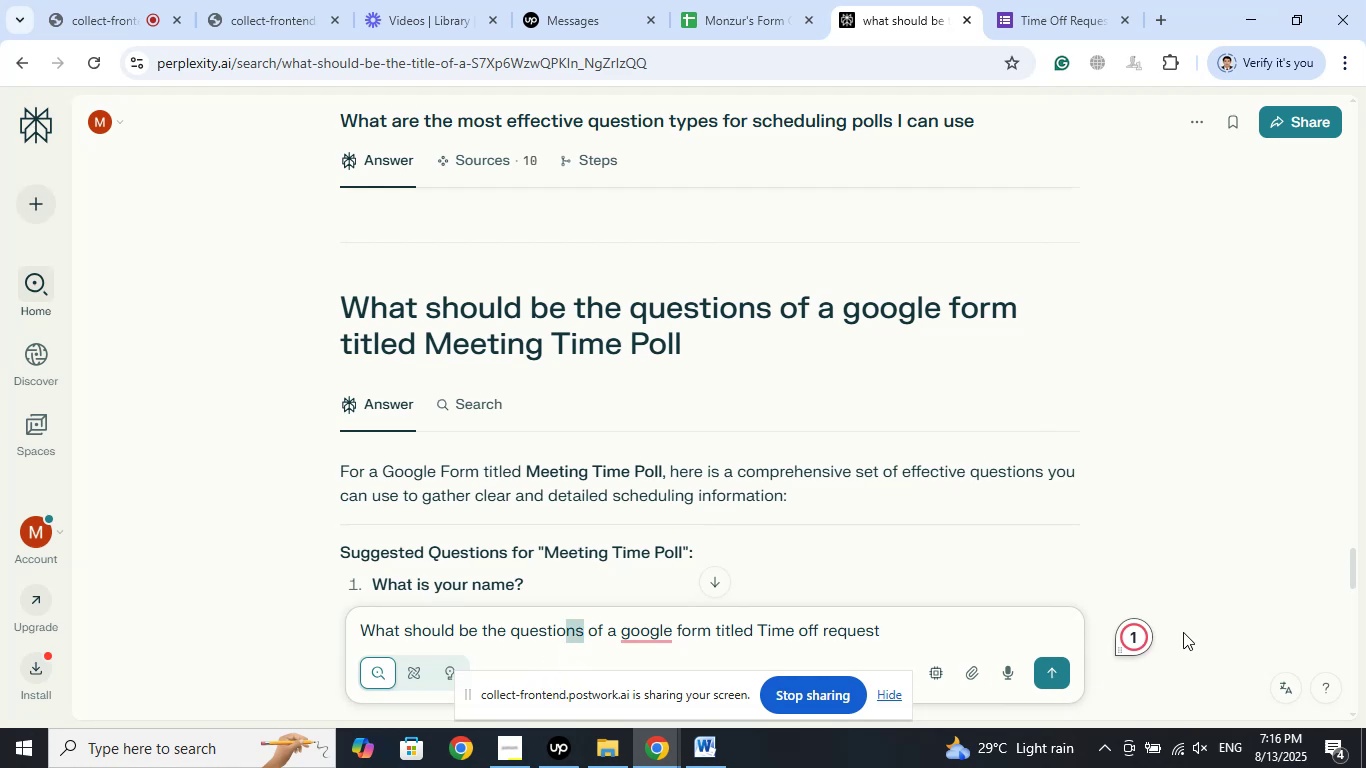 
key(Shift+ArrowLeft)
 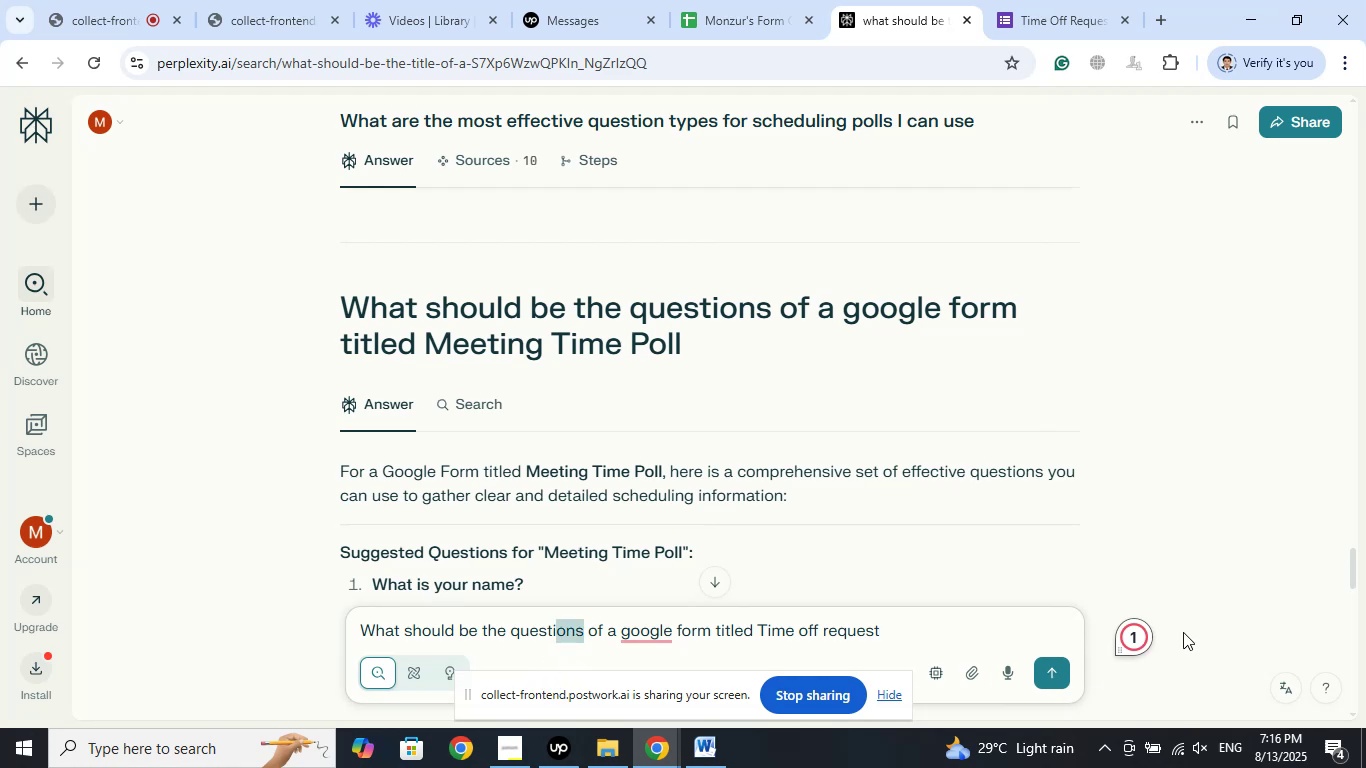 
key(Shift+ArrowLeft)
 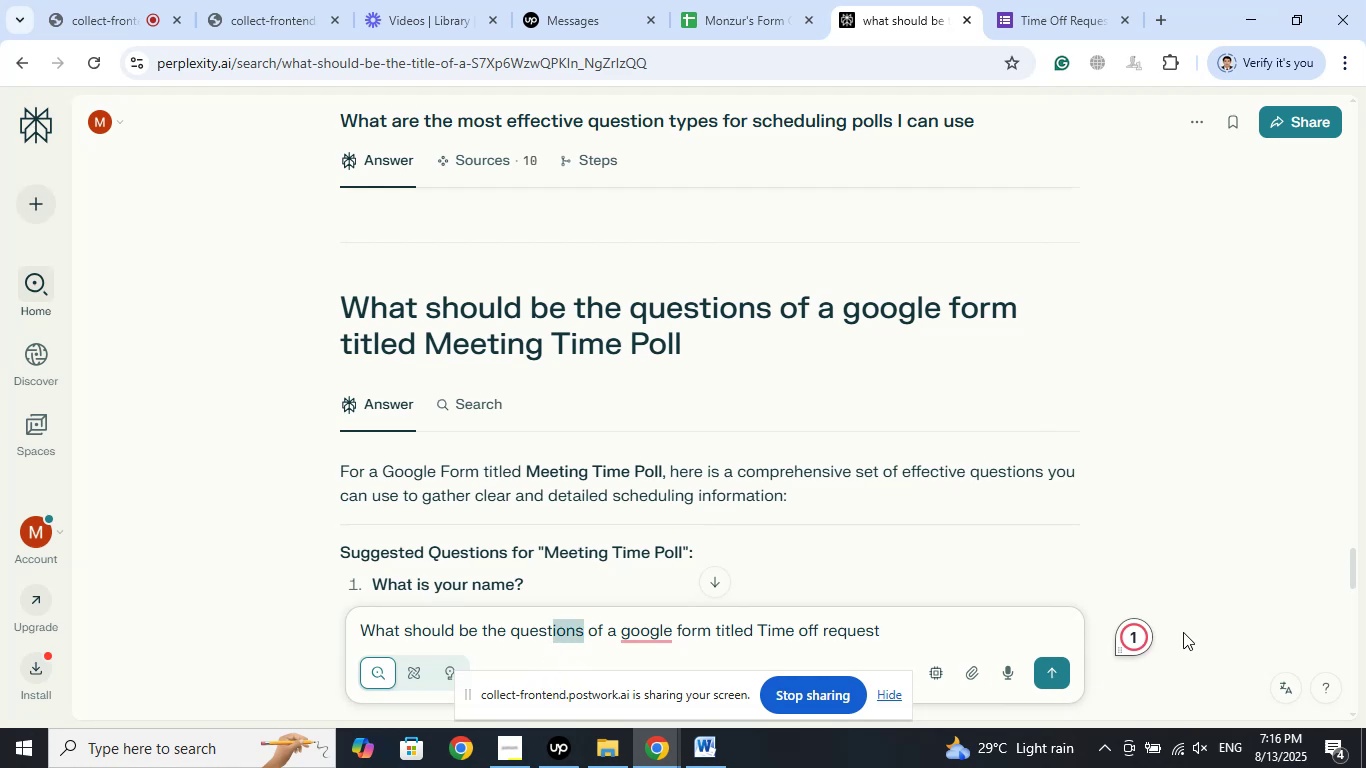 
key(Shift+ArrowLeft)
 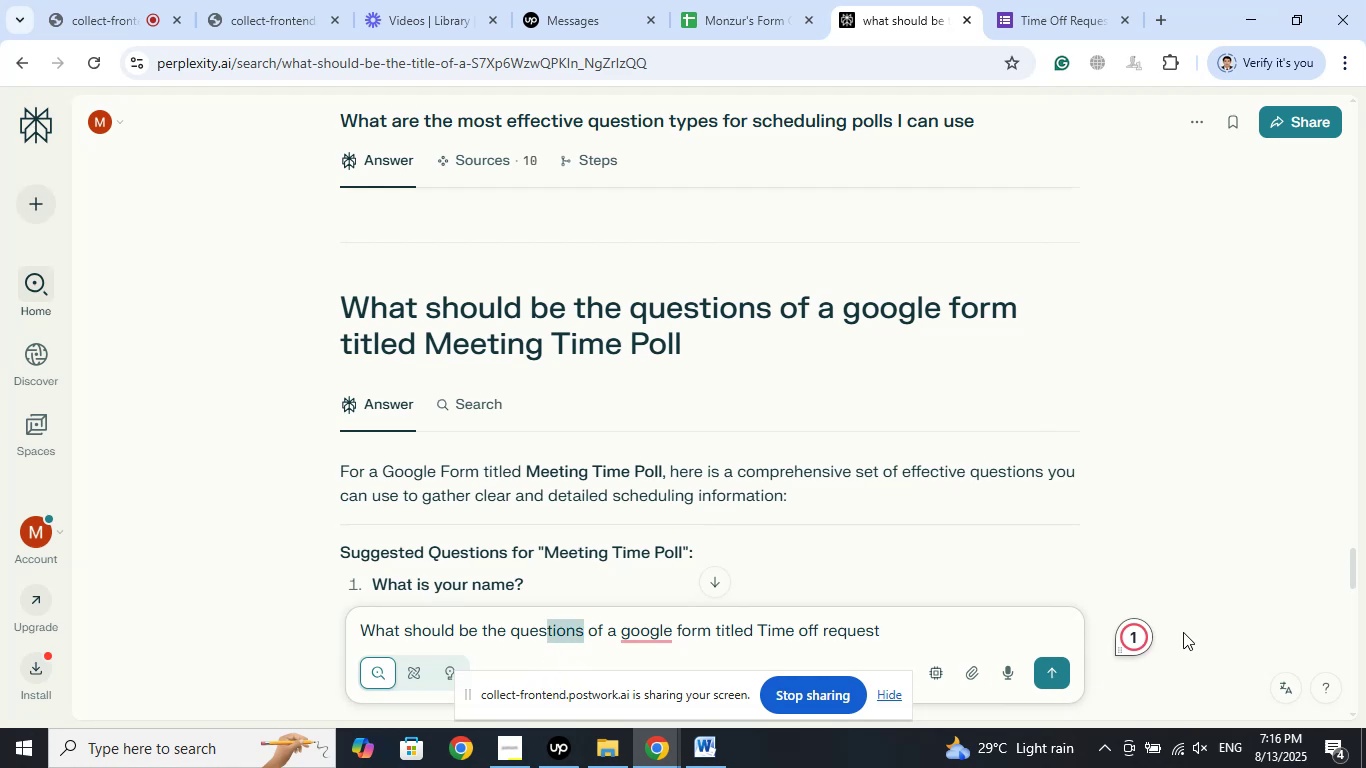 
key(Shift+ArrowLeft)
 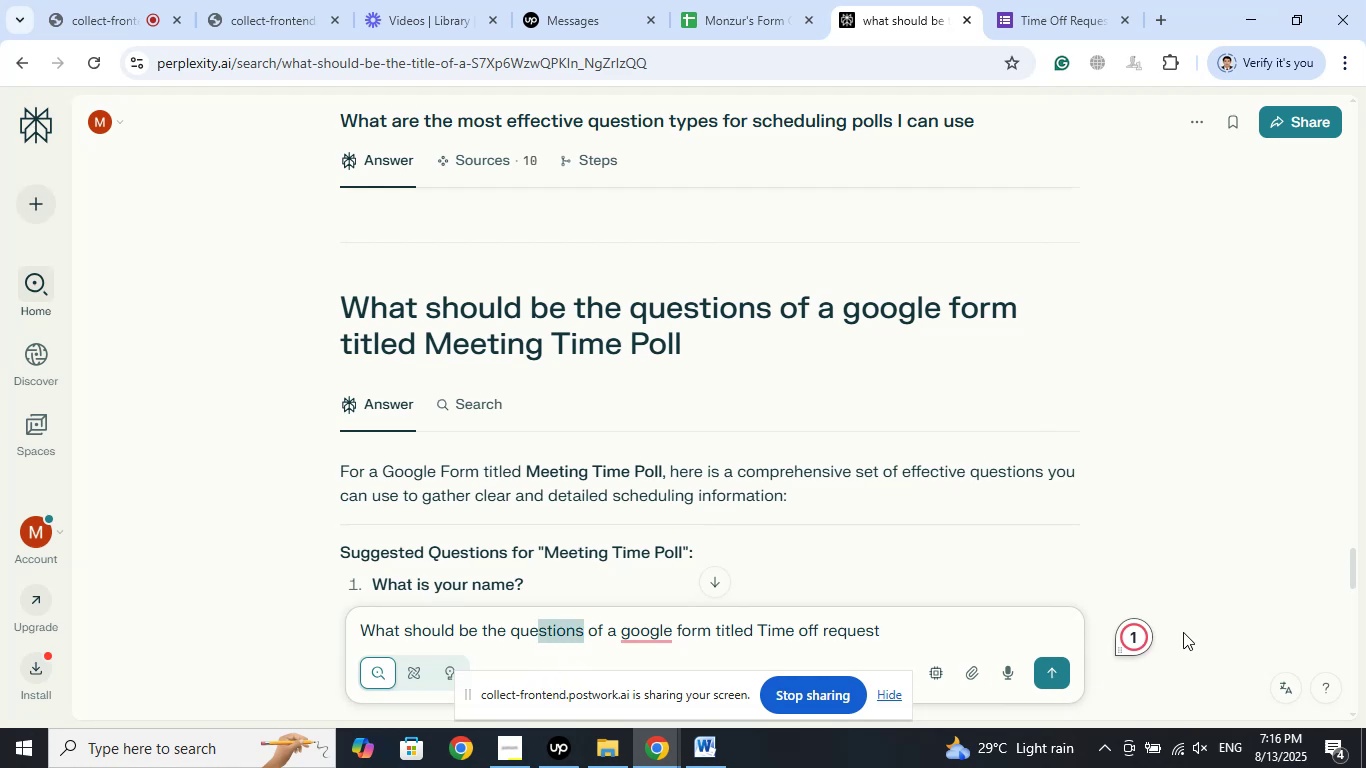 
key(Shift+ArrowLeft)
 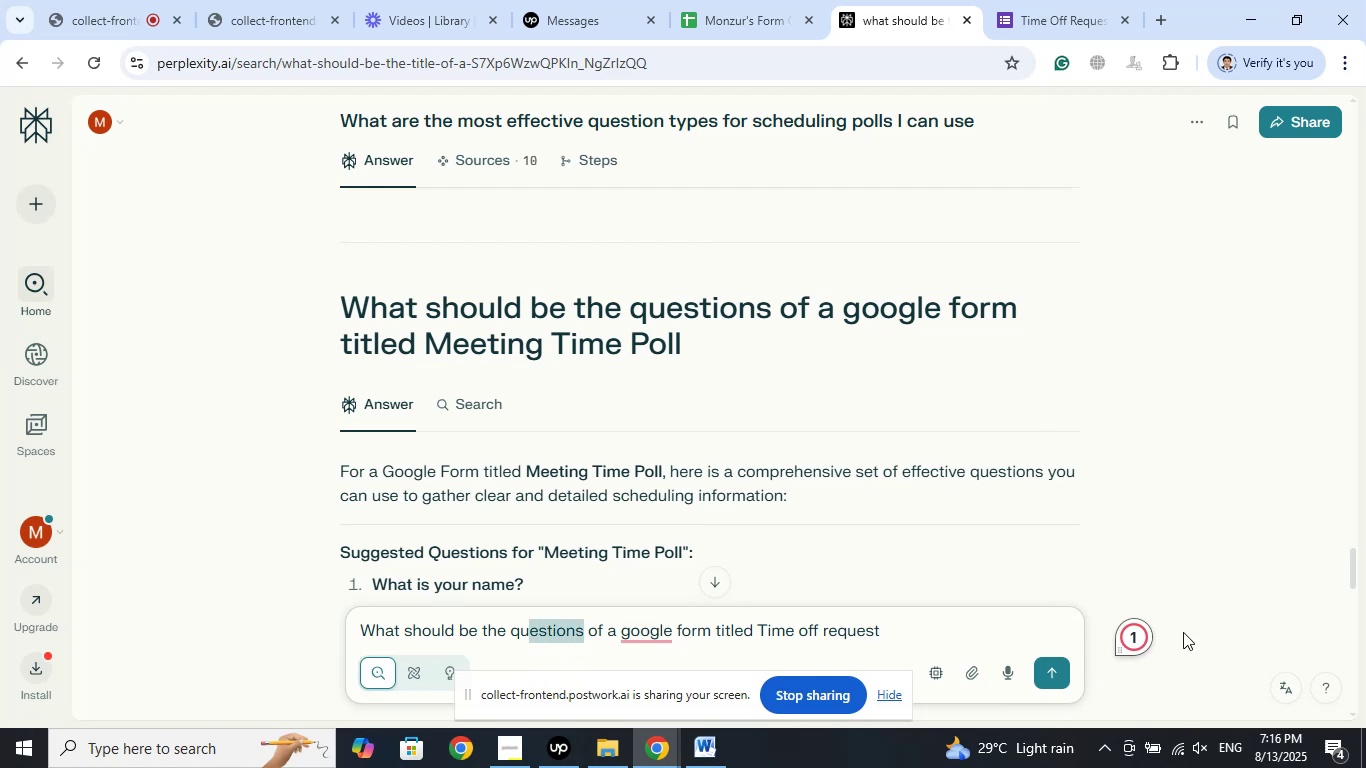 
key(Shift+ArrowLeft)
 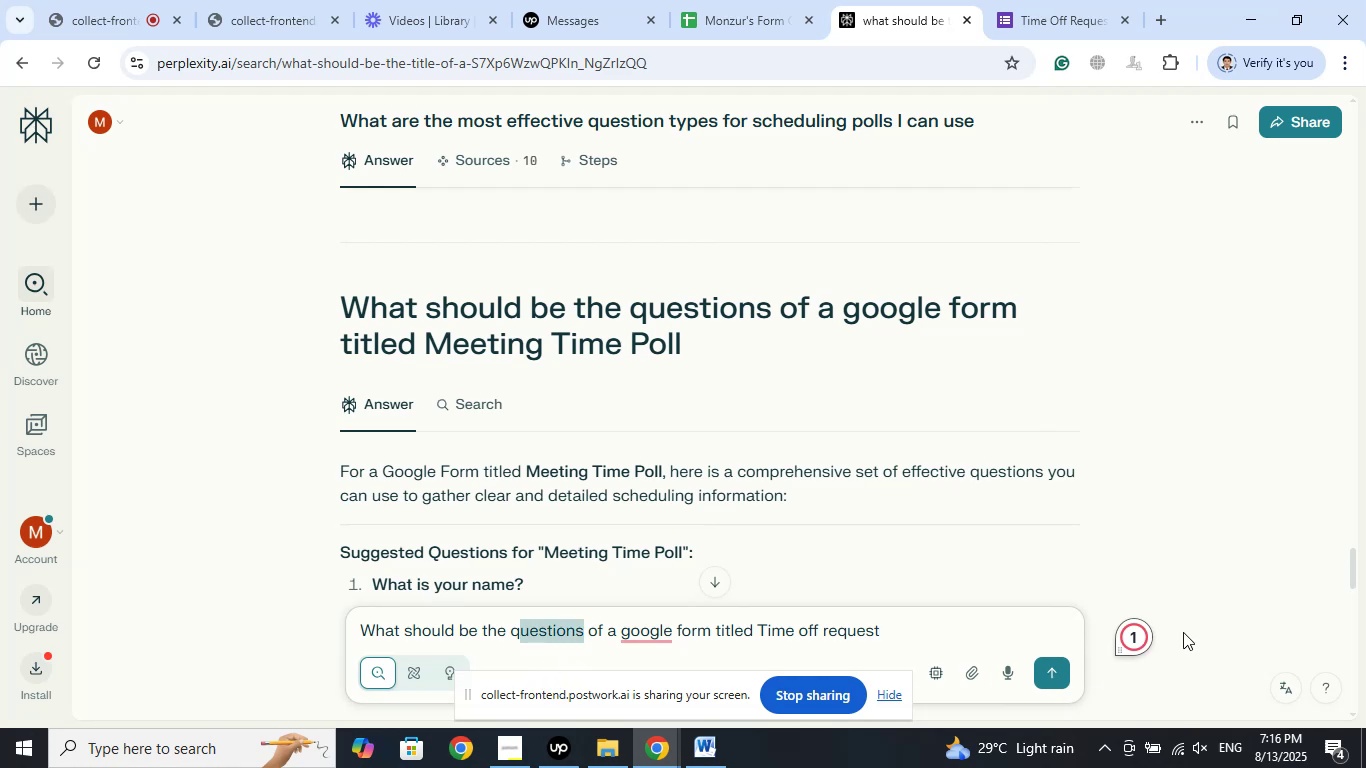 
key(Shift+ArrowLeft)
 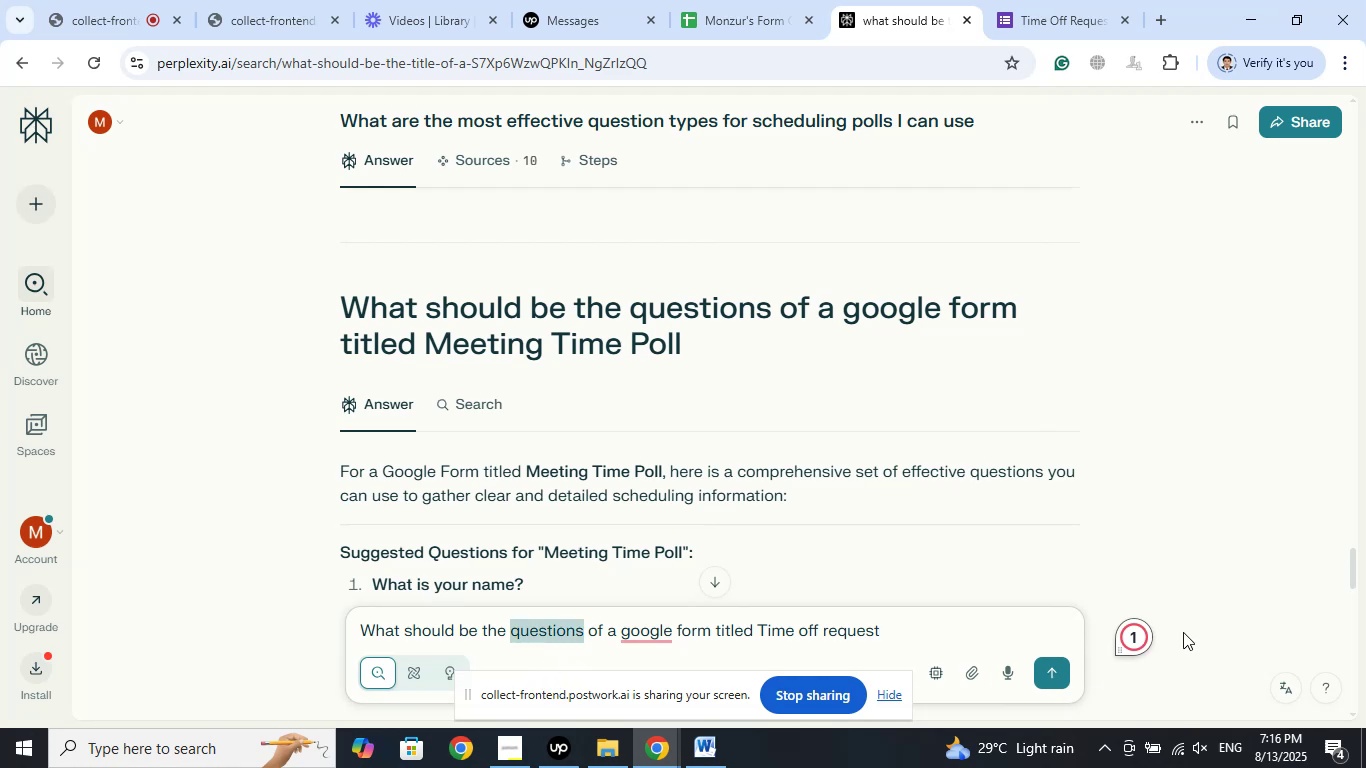 
key(Shift+ArrowLeft)
 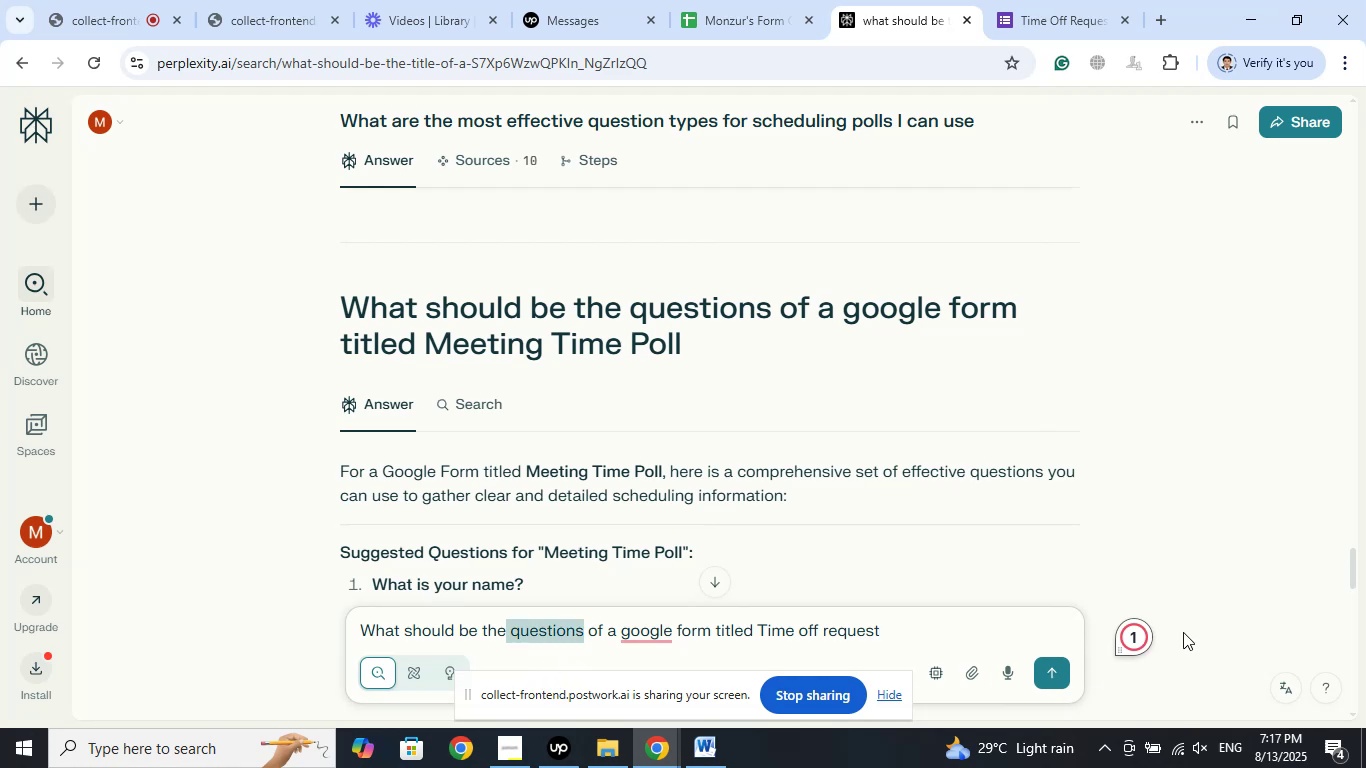 
key(Shift+ArrowRight)
 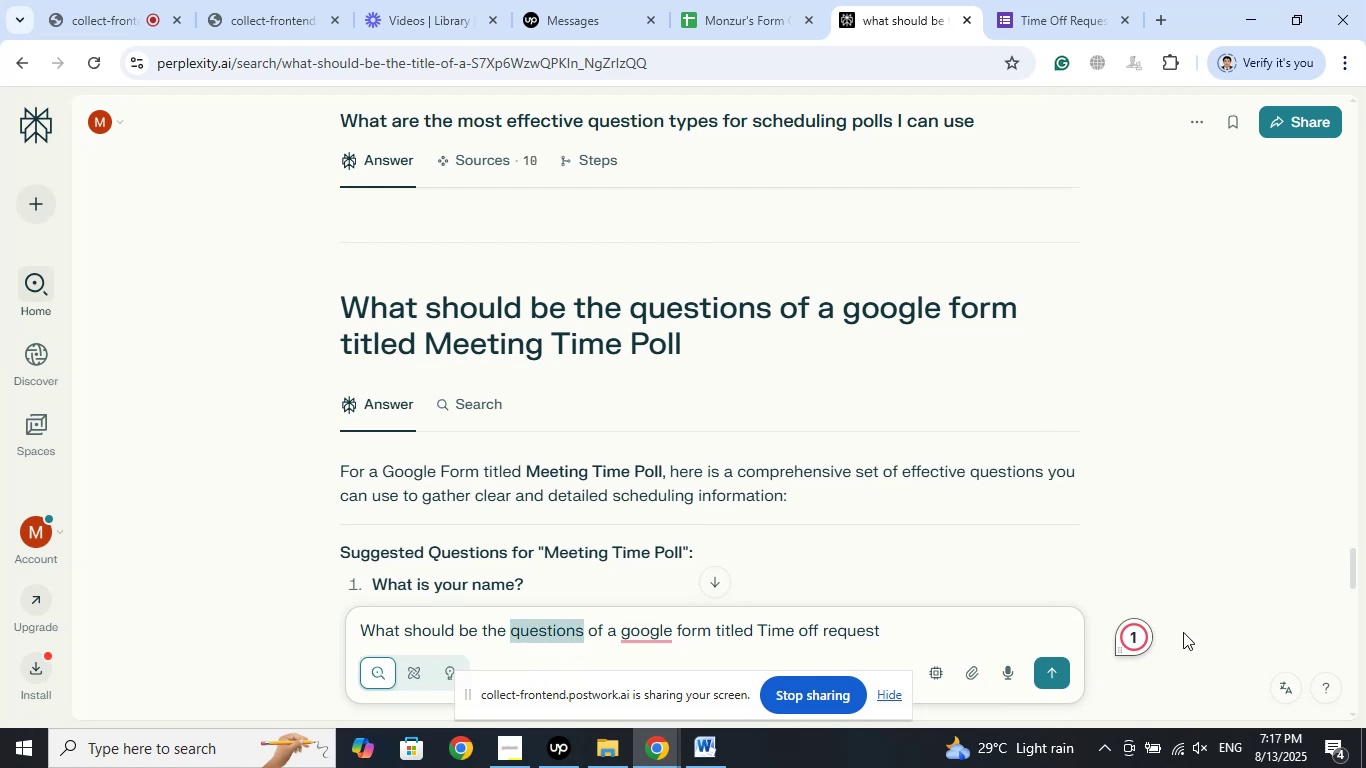 
type(title)
 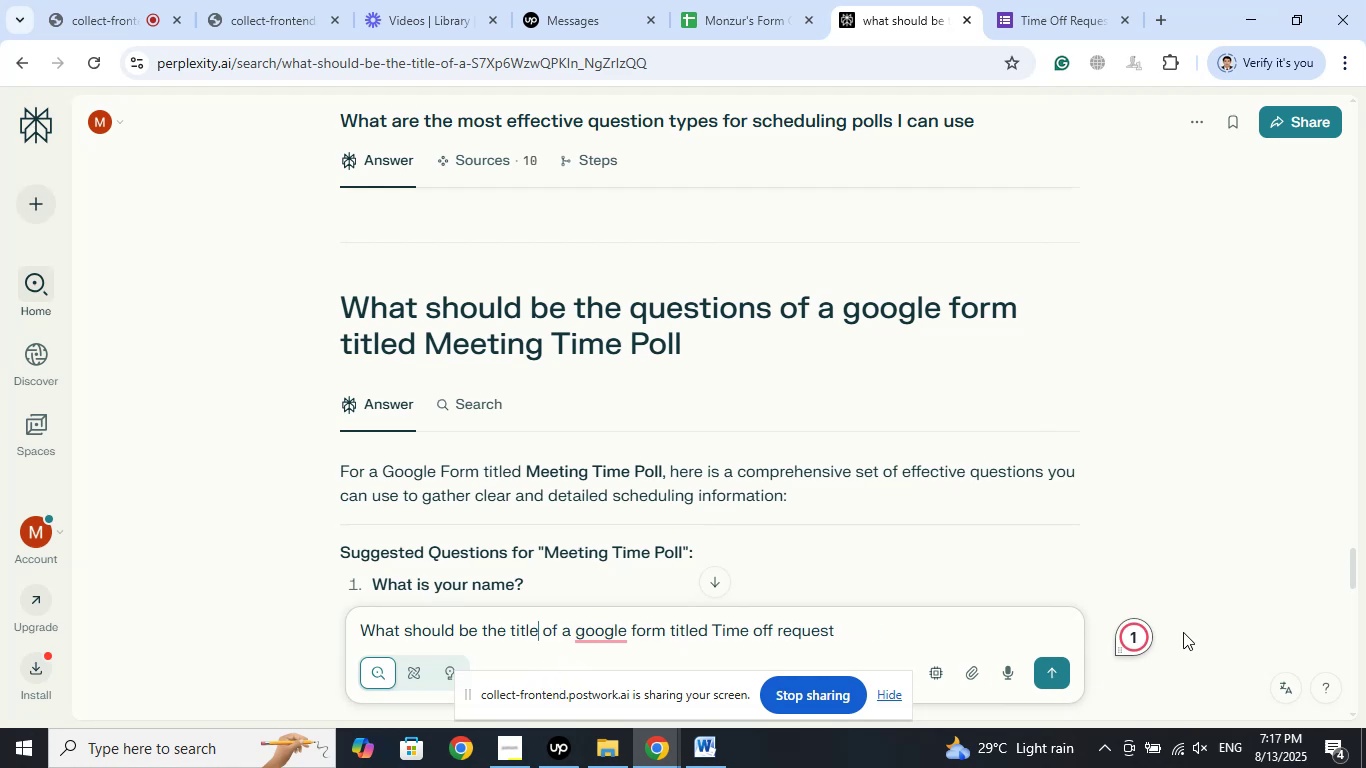 
hold_key(key=ArrowRight, duration=1.39)
 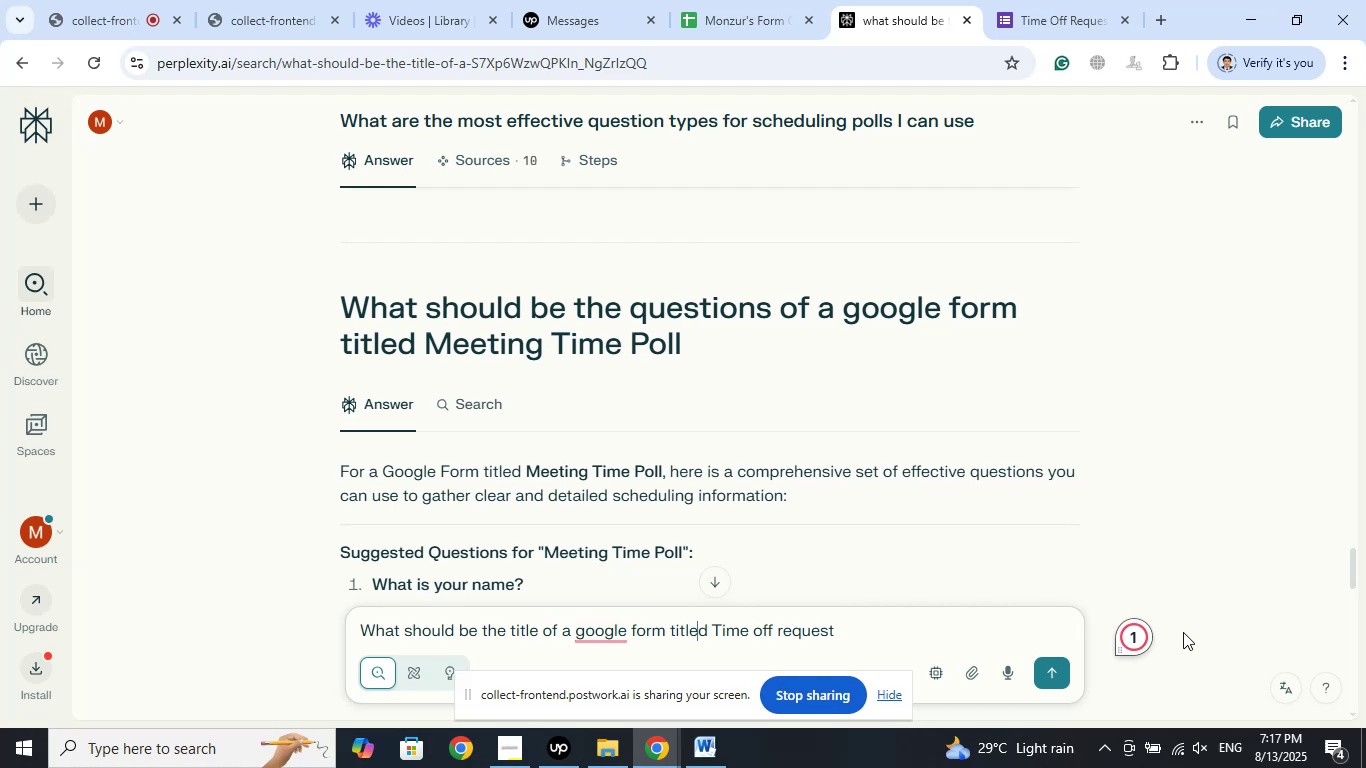 
key(ArrowLeft)
 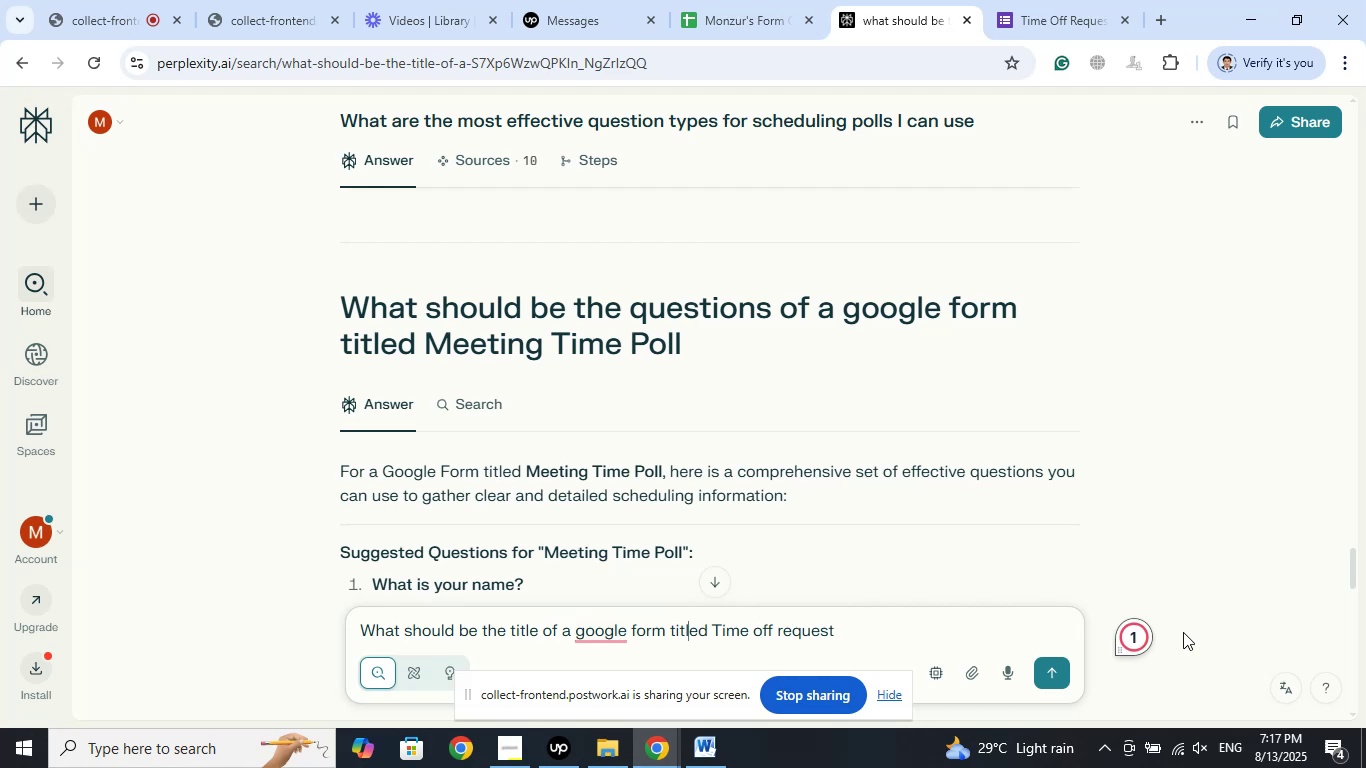 
key(ArrowLeft)
 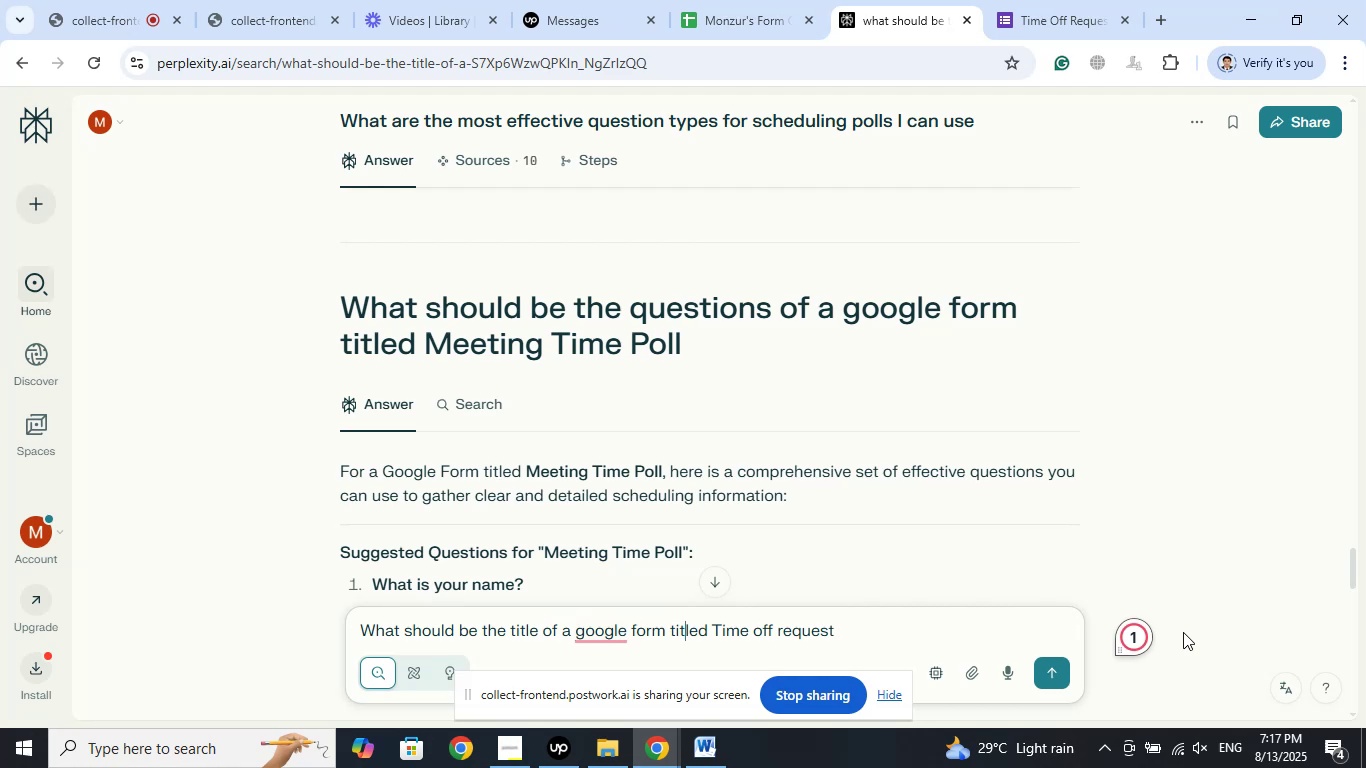 
key(ArrowLeft)
 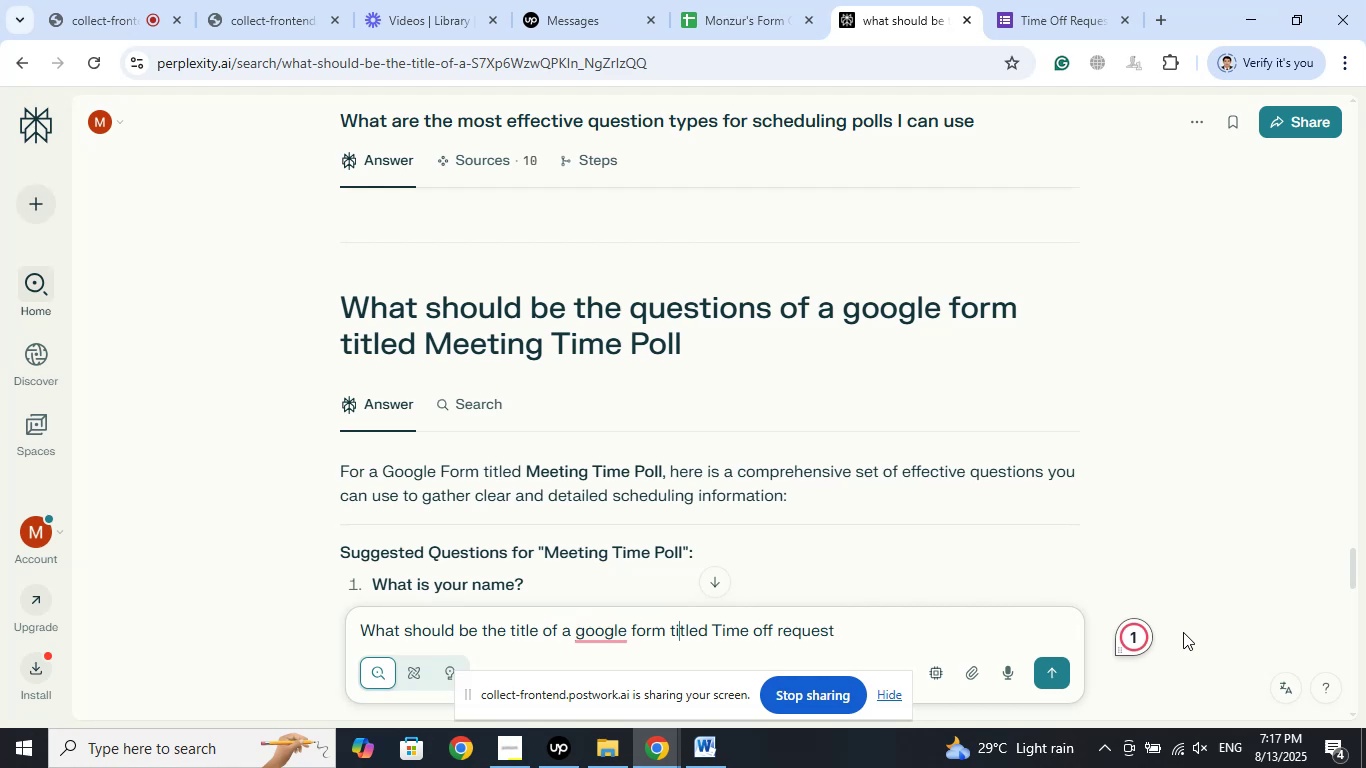 
key(ArrowLeft)
 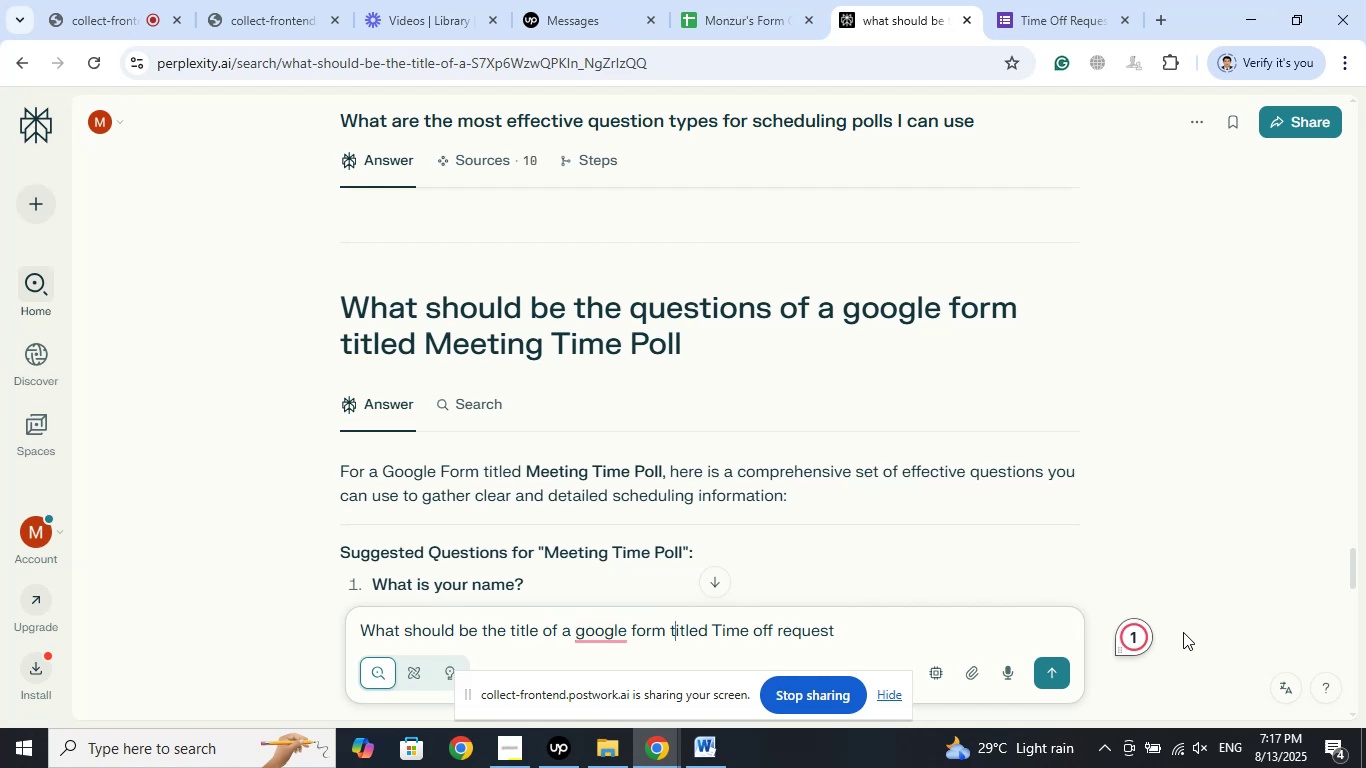 
key(ArrowLeft)
 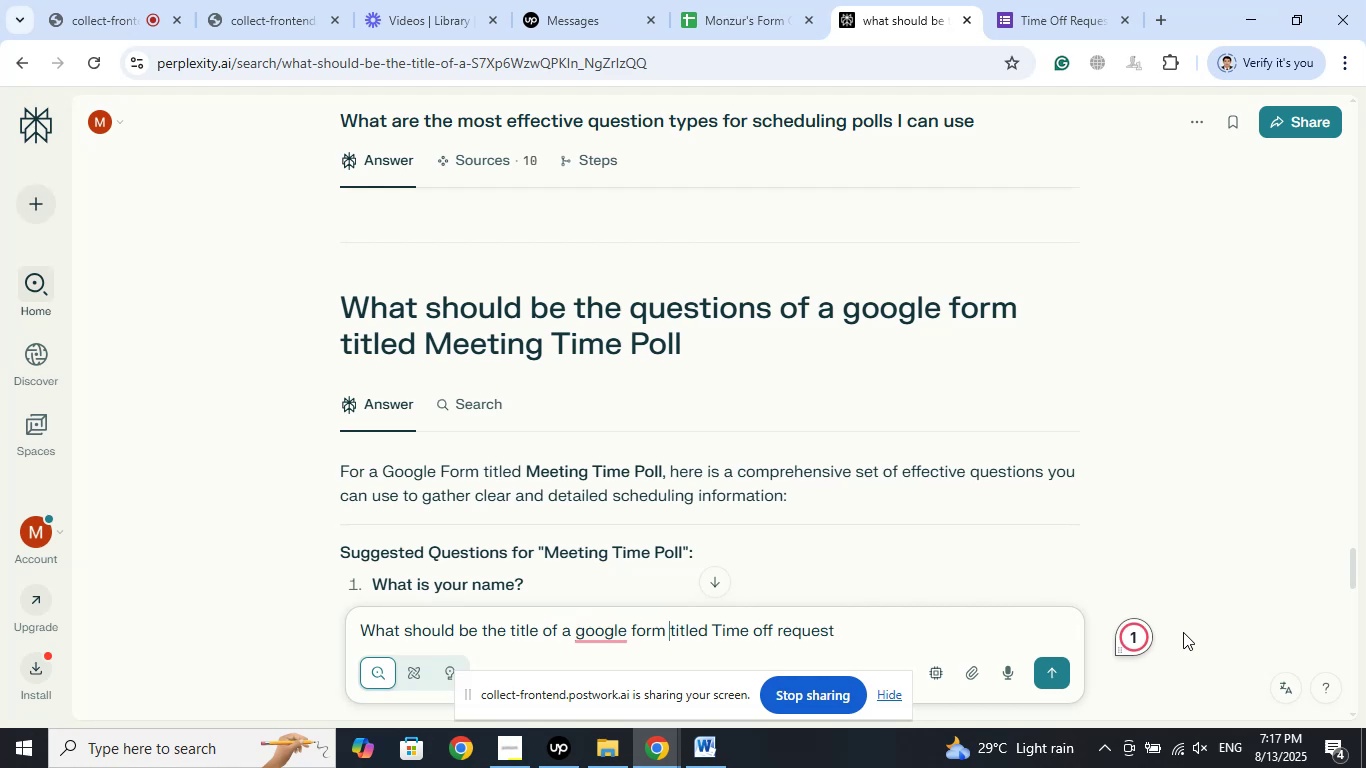 
key(Shift+ArrowRight)
 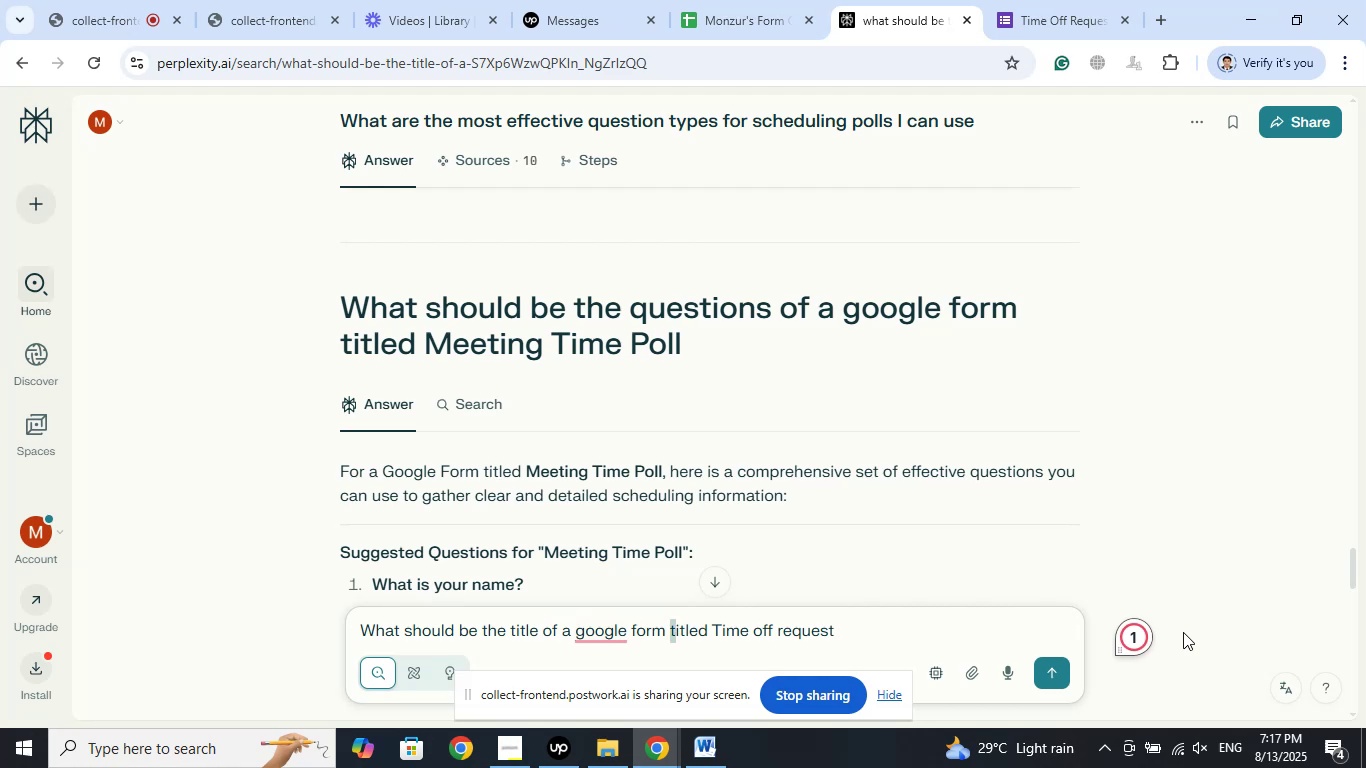 
key(Shift+ArrowRight)
 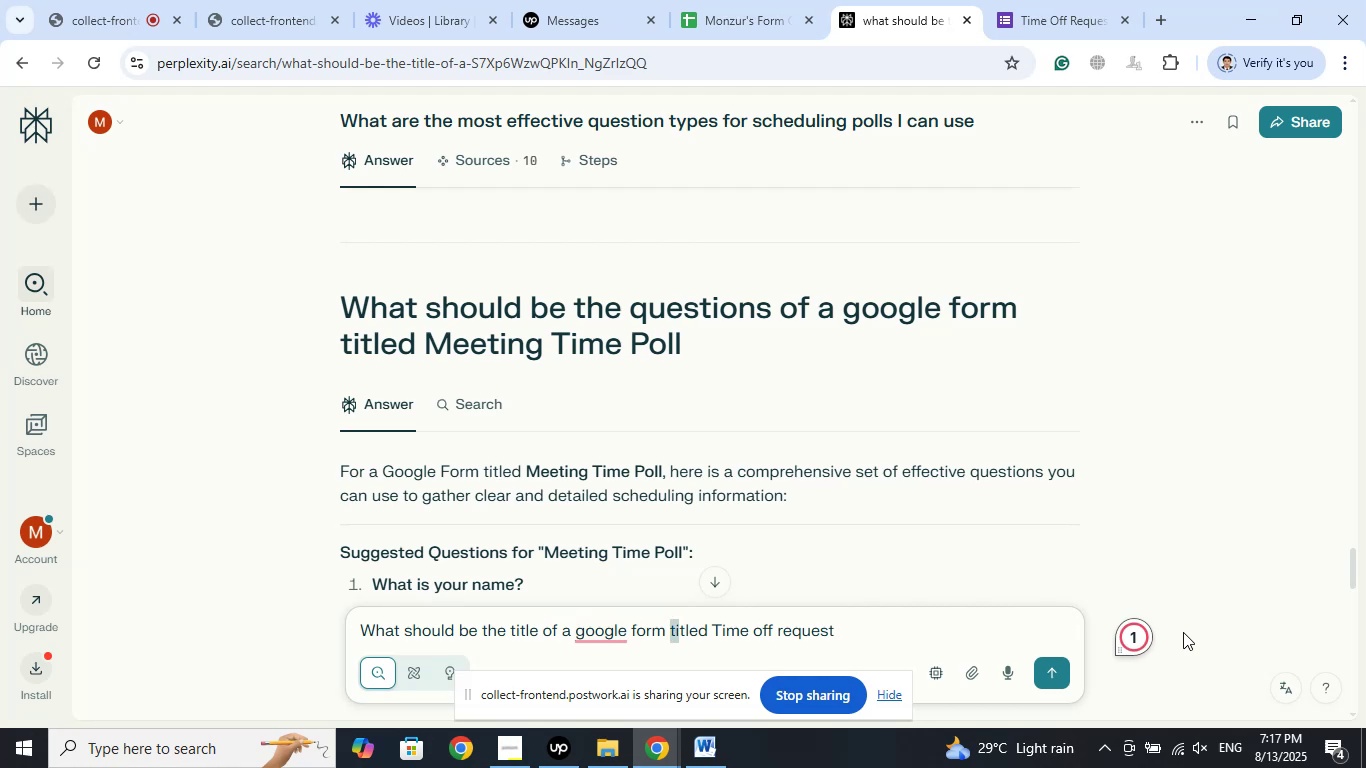 
key(Shift+ArrowRight)
 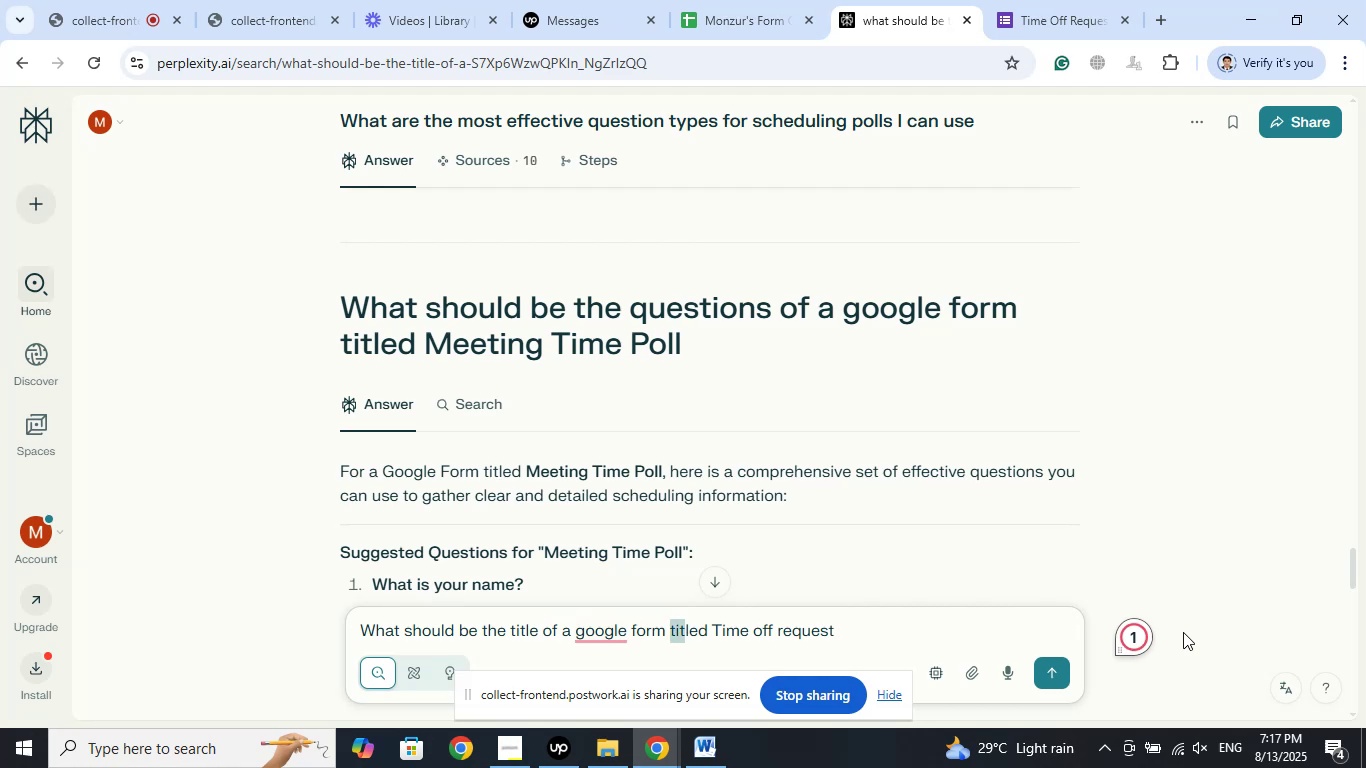 
key(Shift+ArrowRight)
 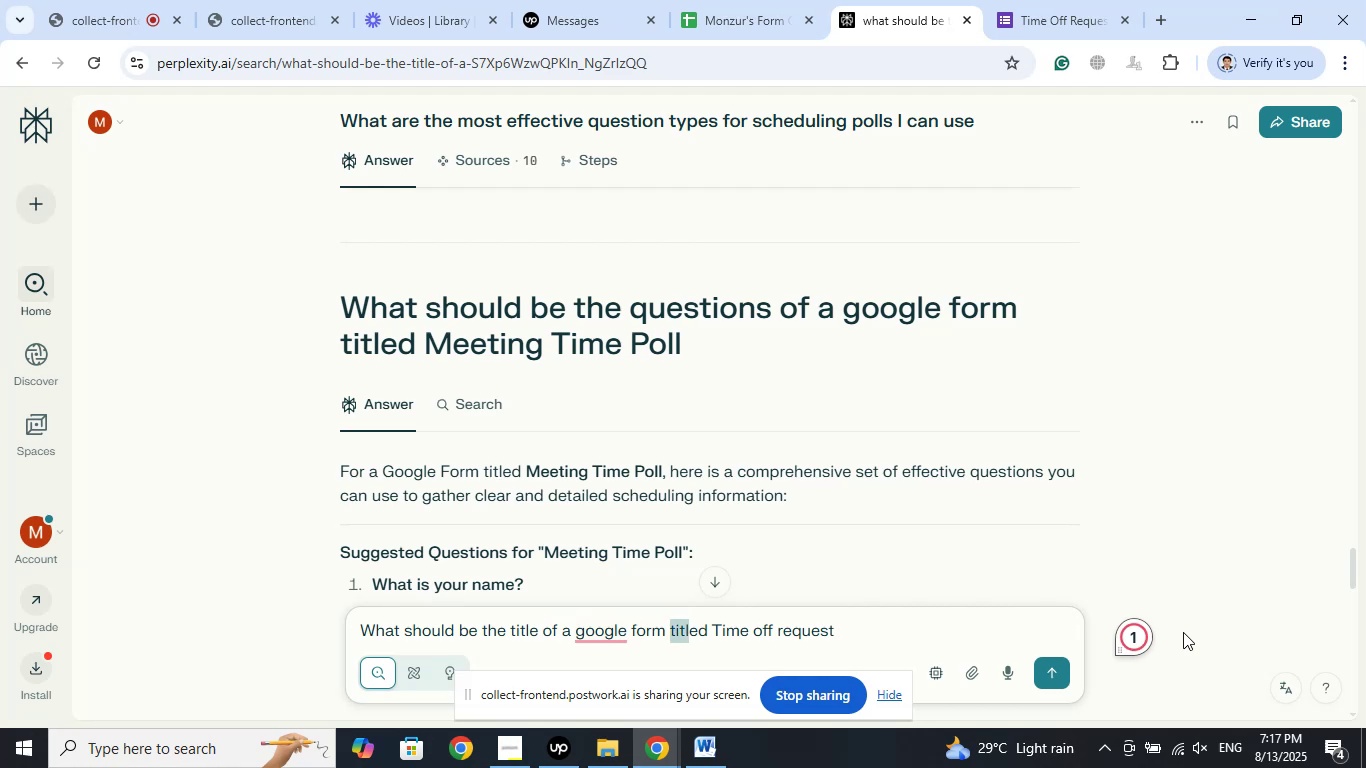 
key(Shift+ArrowRight)
 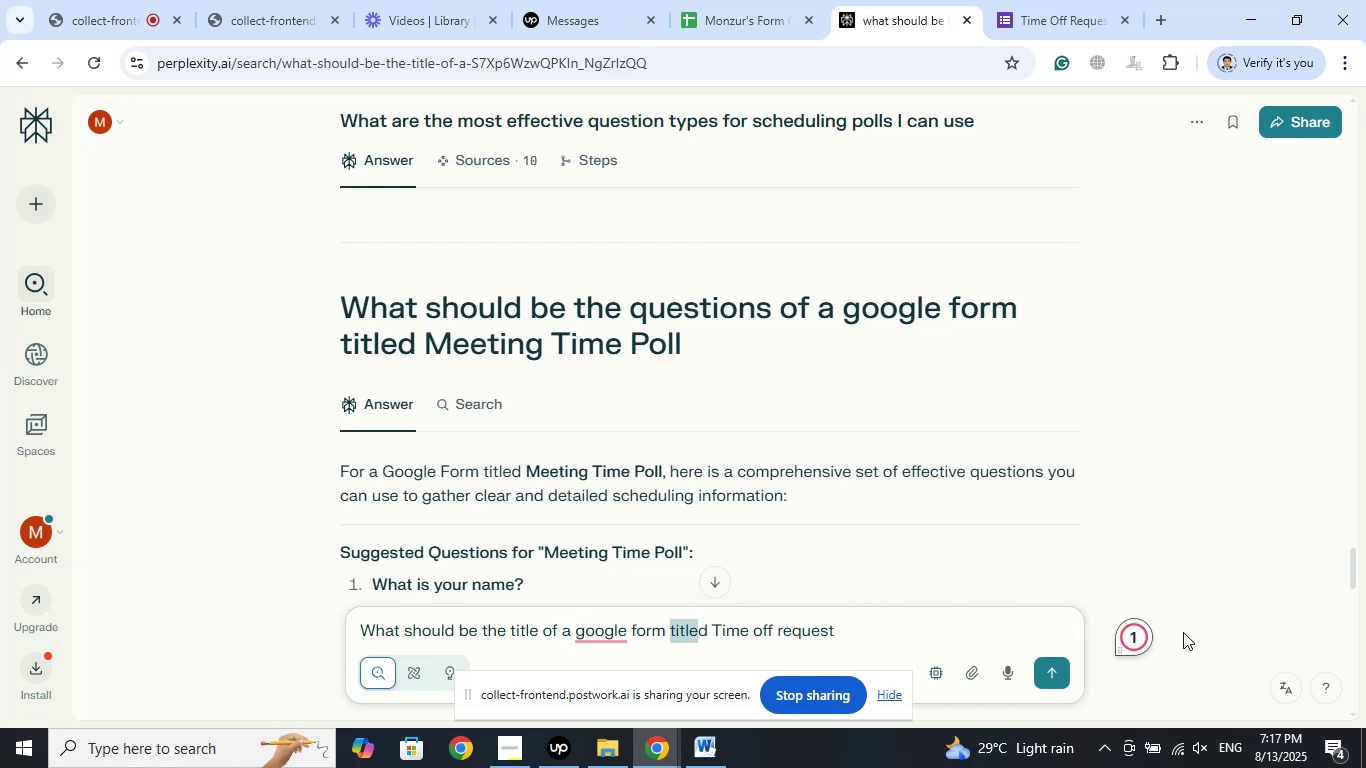 
key(Shift+ArrowRight)
 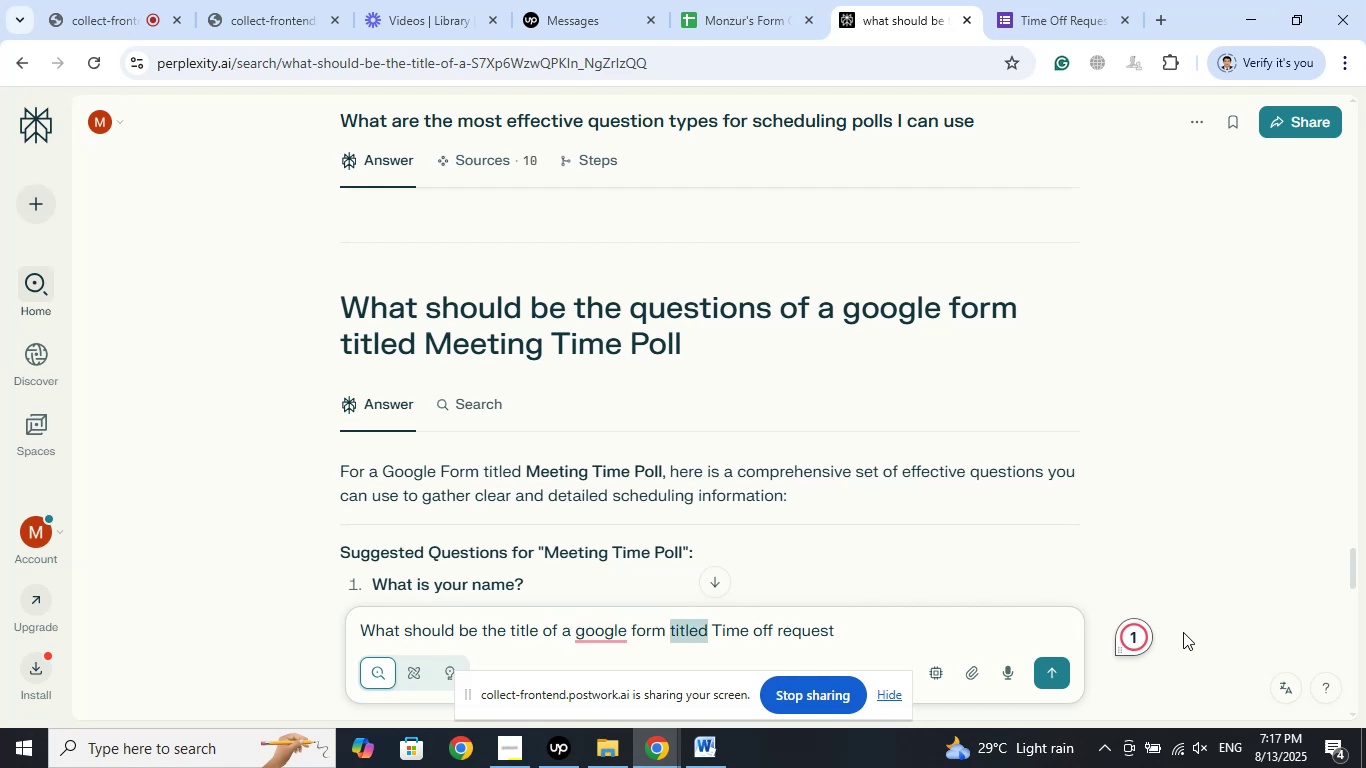 
type(for)
 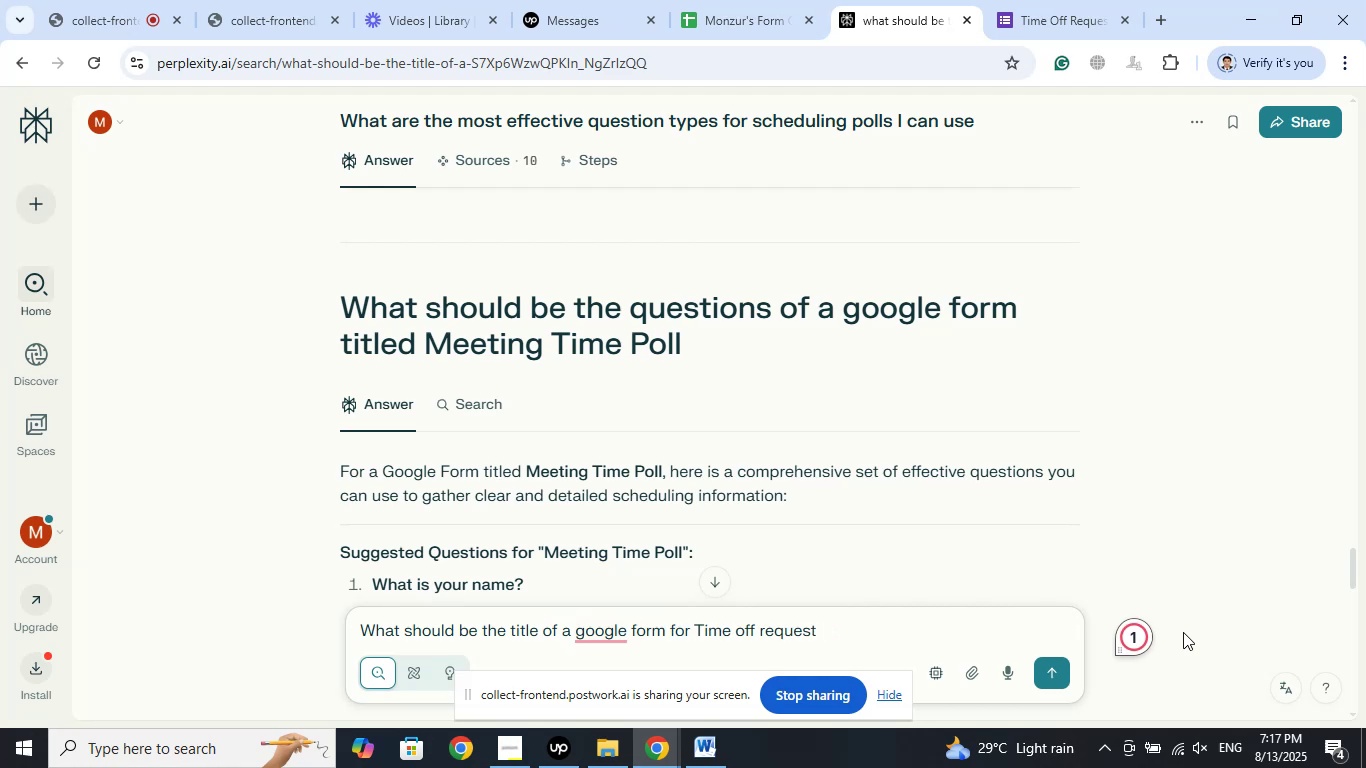 
key(Enter)
 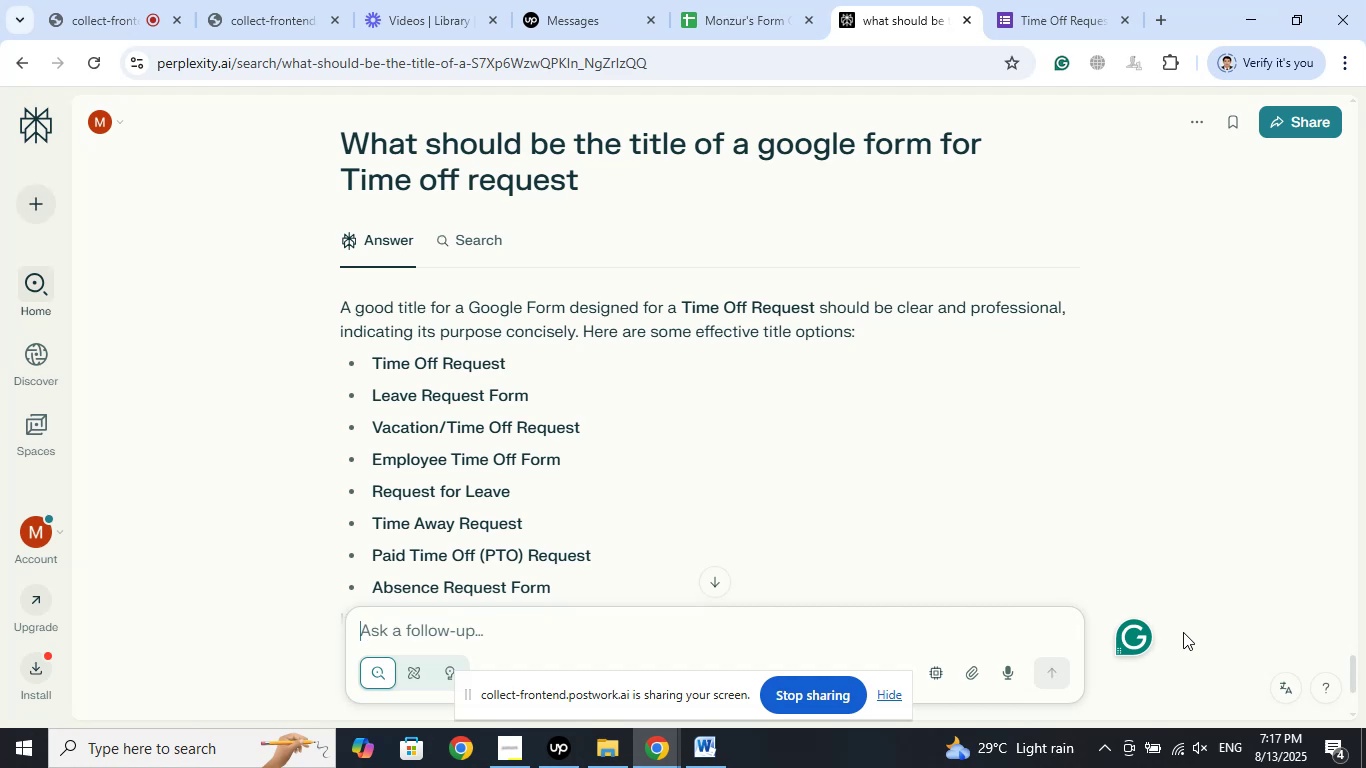 
wait(18.0)
 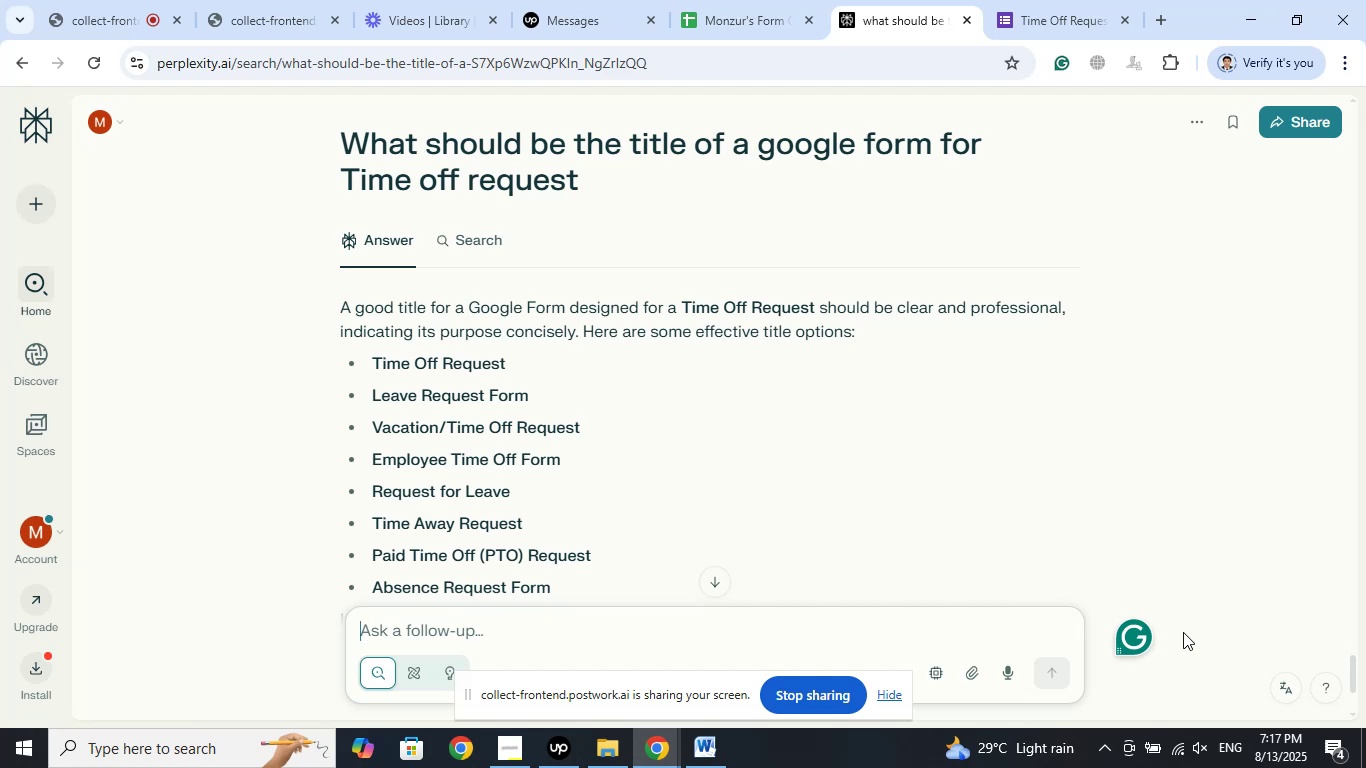 
left_click([1096, 0])
 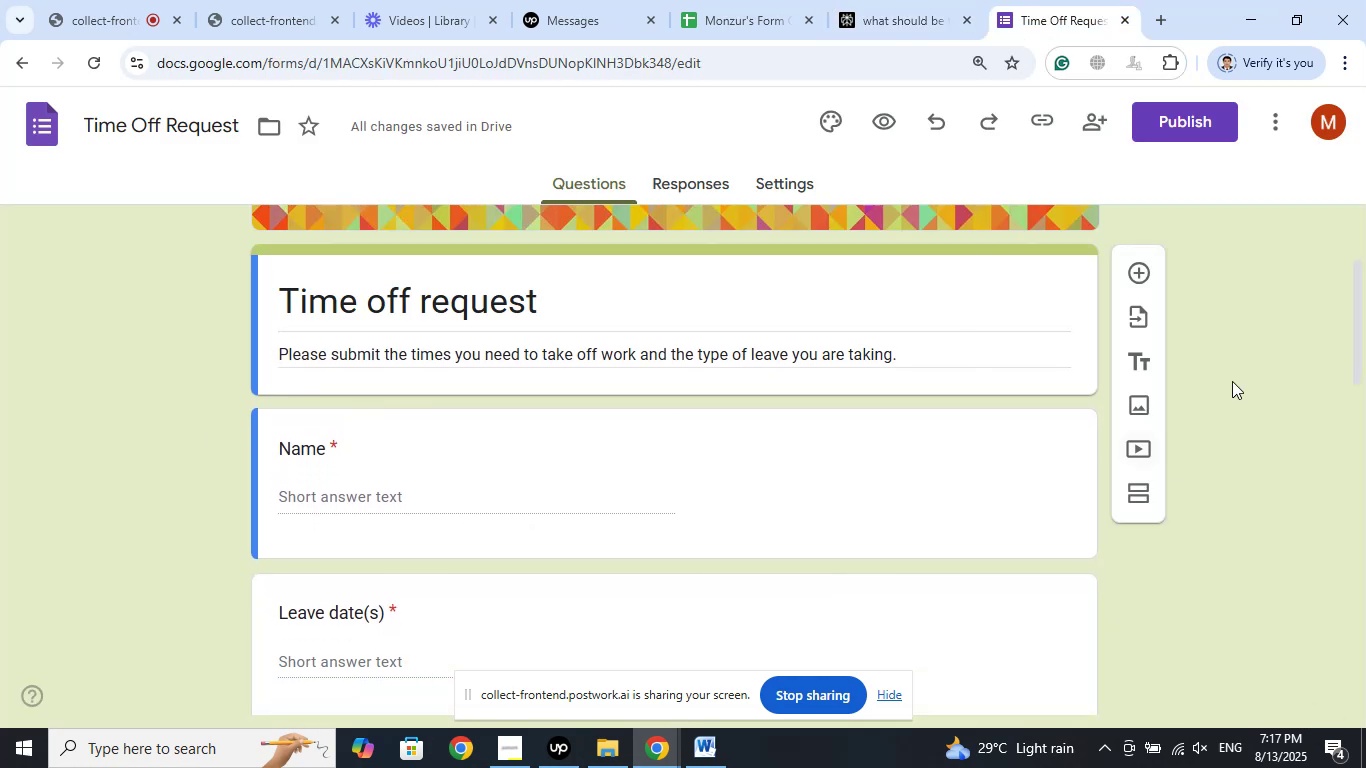 
left_click([1083, 0])
 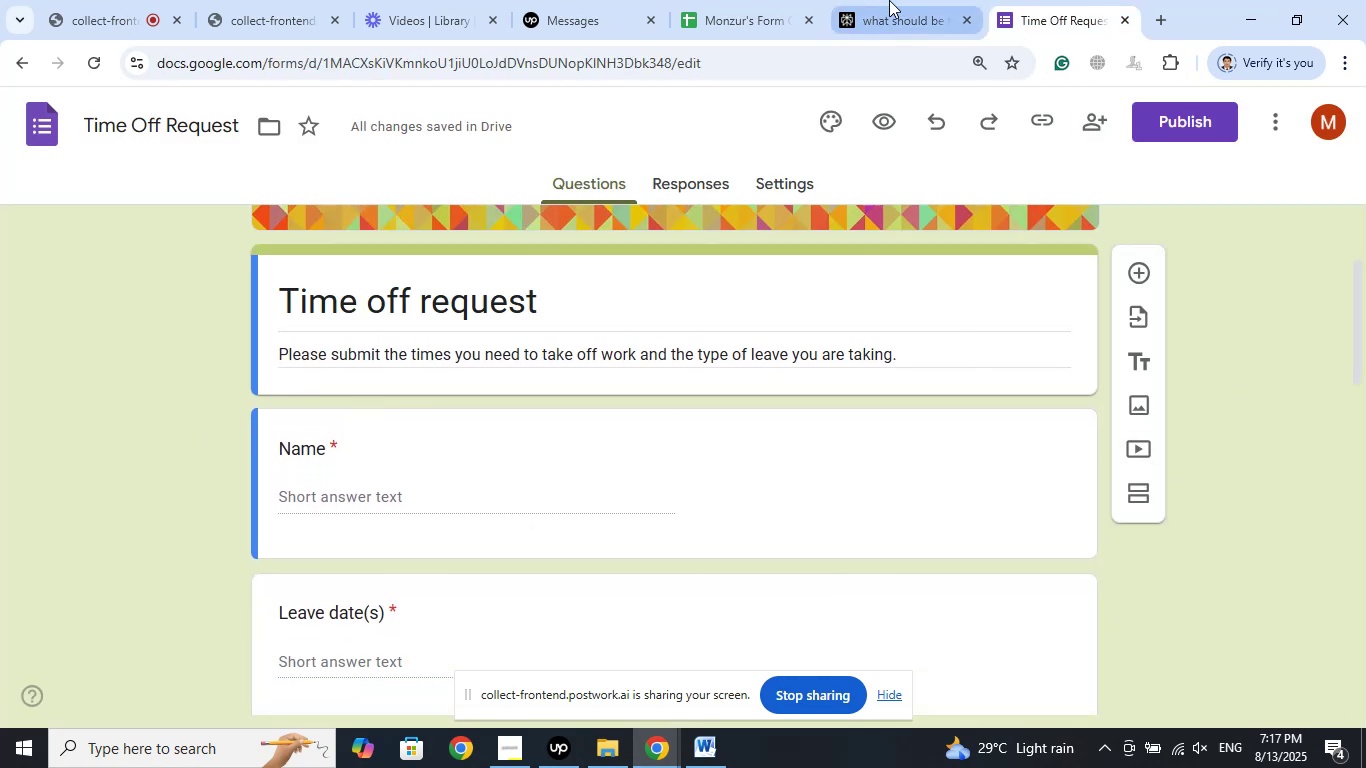 
left_click([889, 0])
 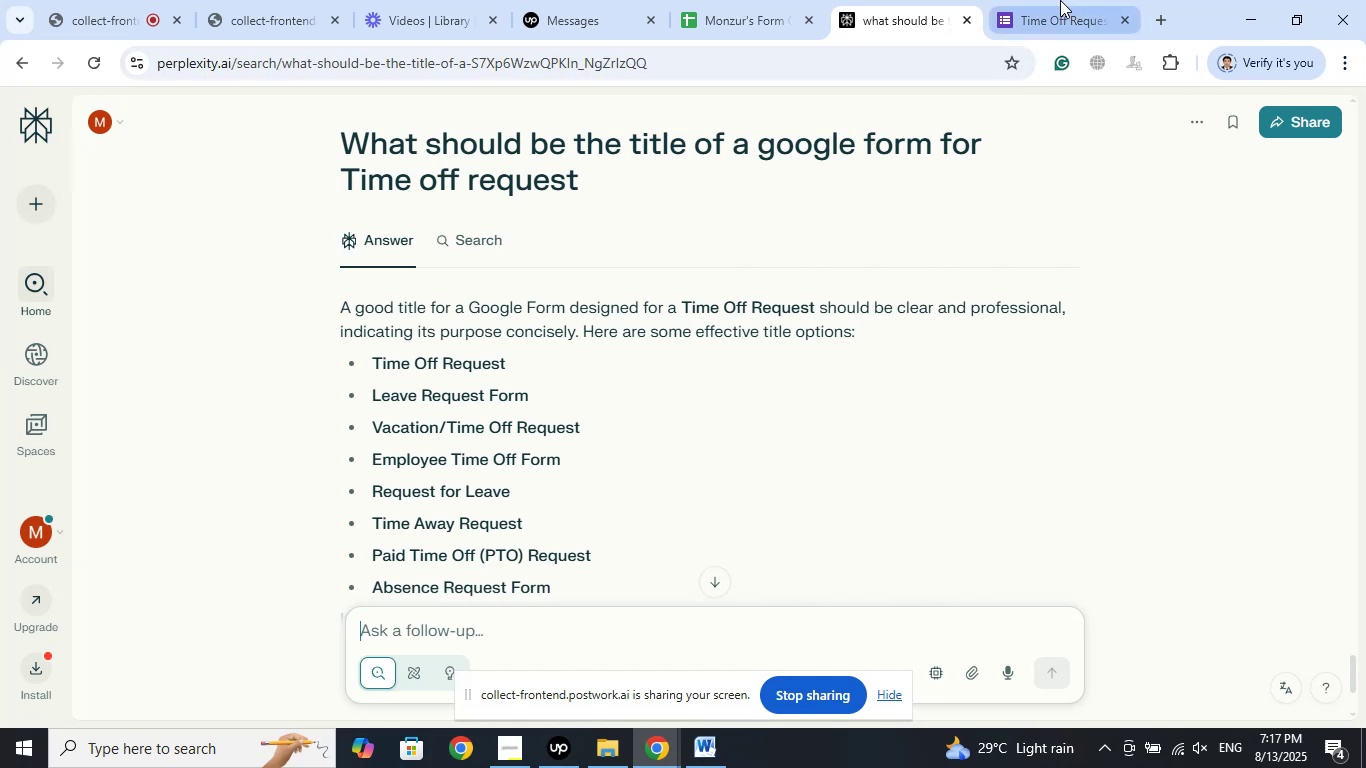 
left_click([1060, 0])
 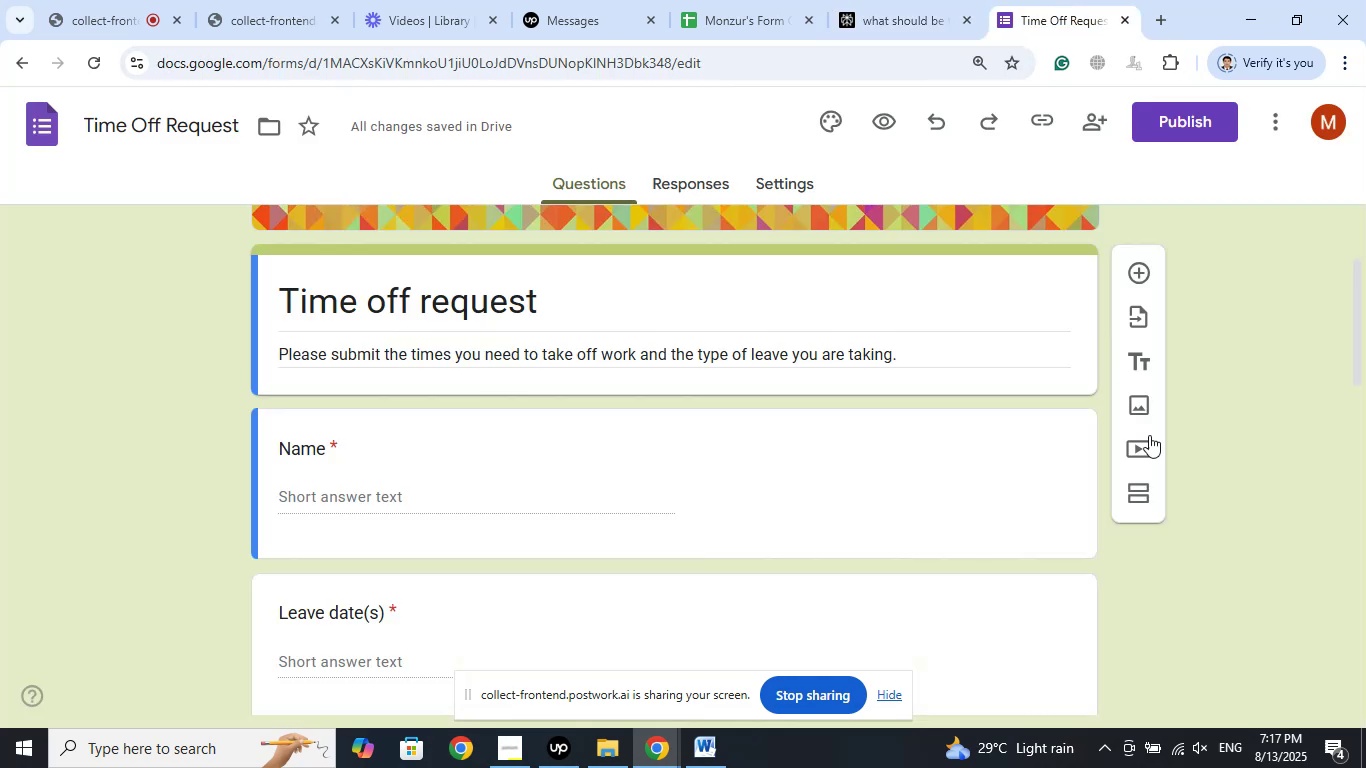 
scroll: coordinate [1237, 454], scroll_direction: down, amount: 2.0
 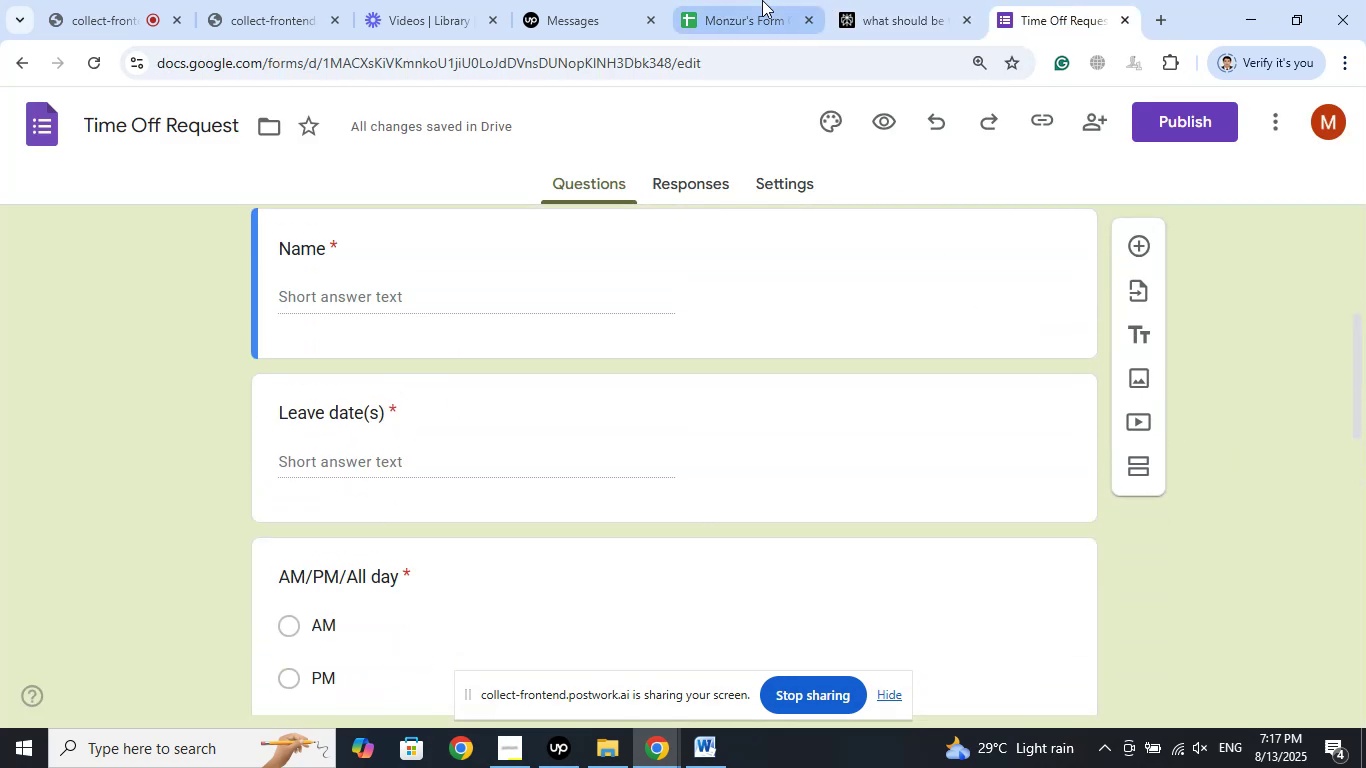 
left_click([762, 0])
 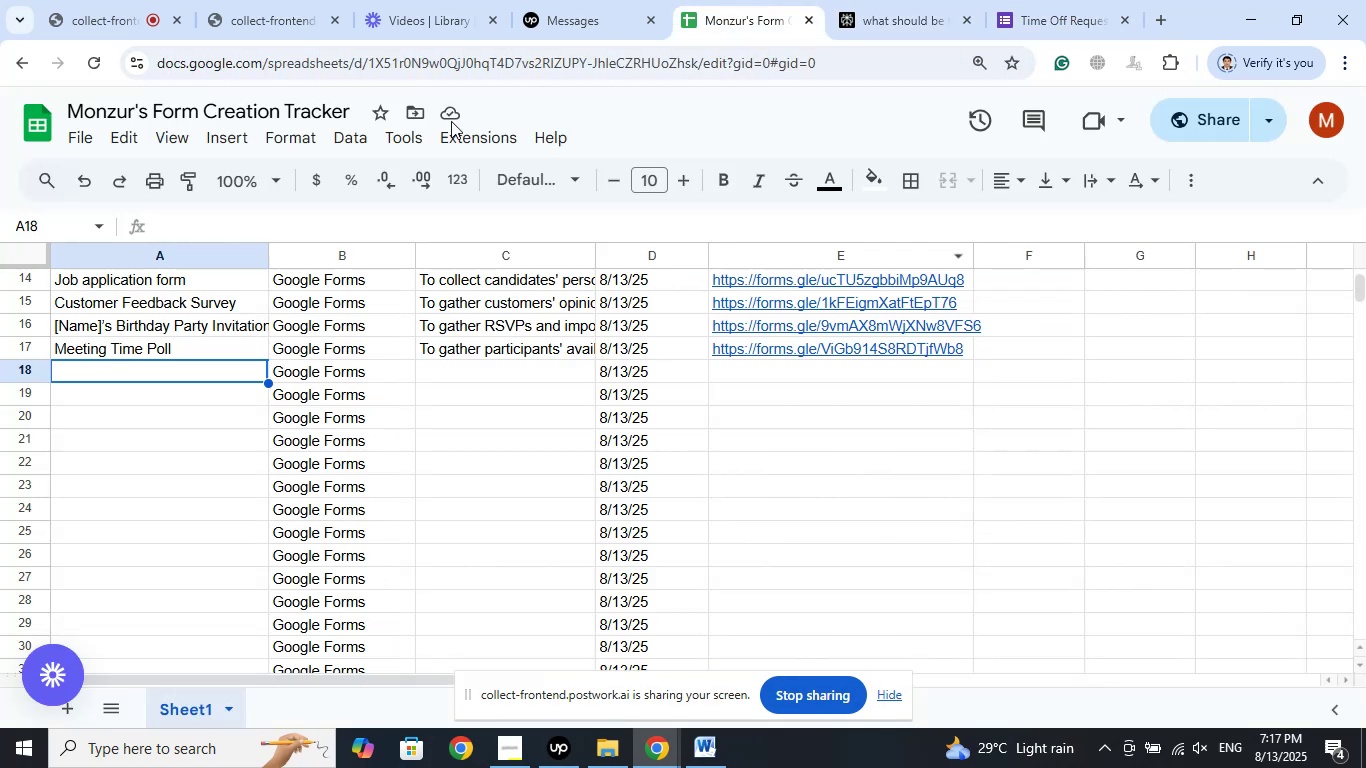 
left_click([426, 1])
 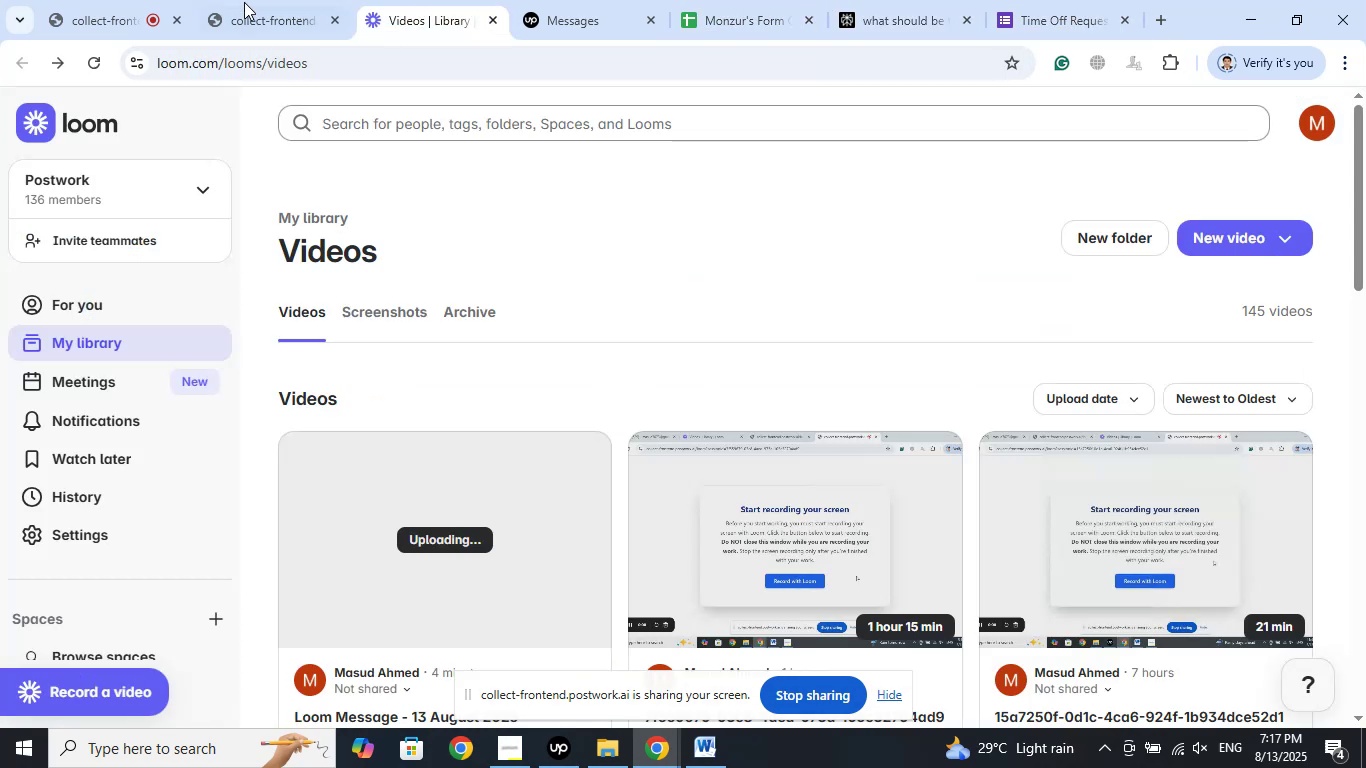 
left_click([245, 0])
 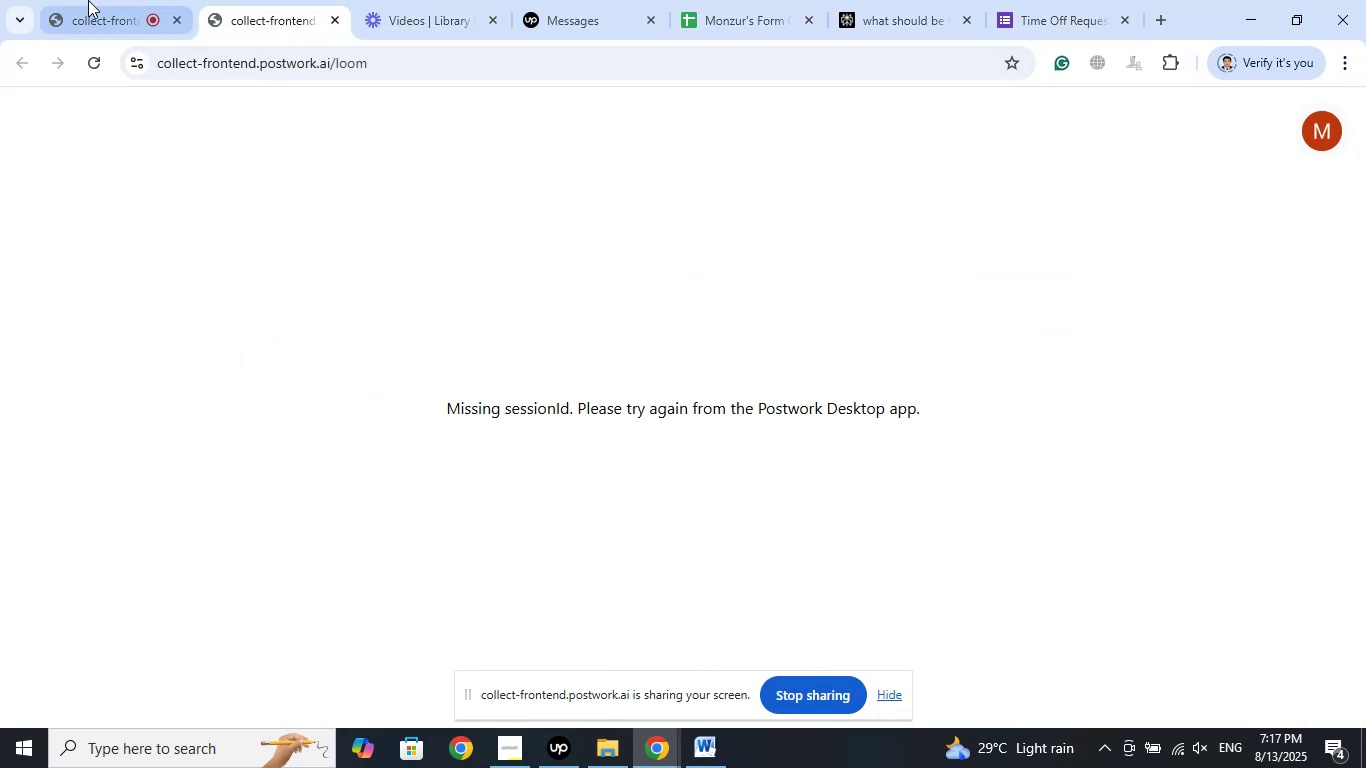 
left_click([89, 0])
 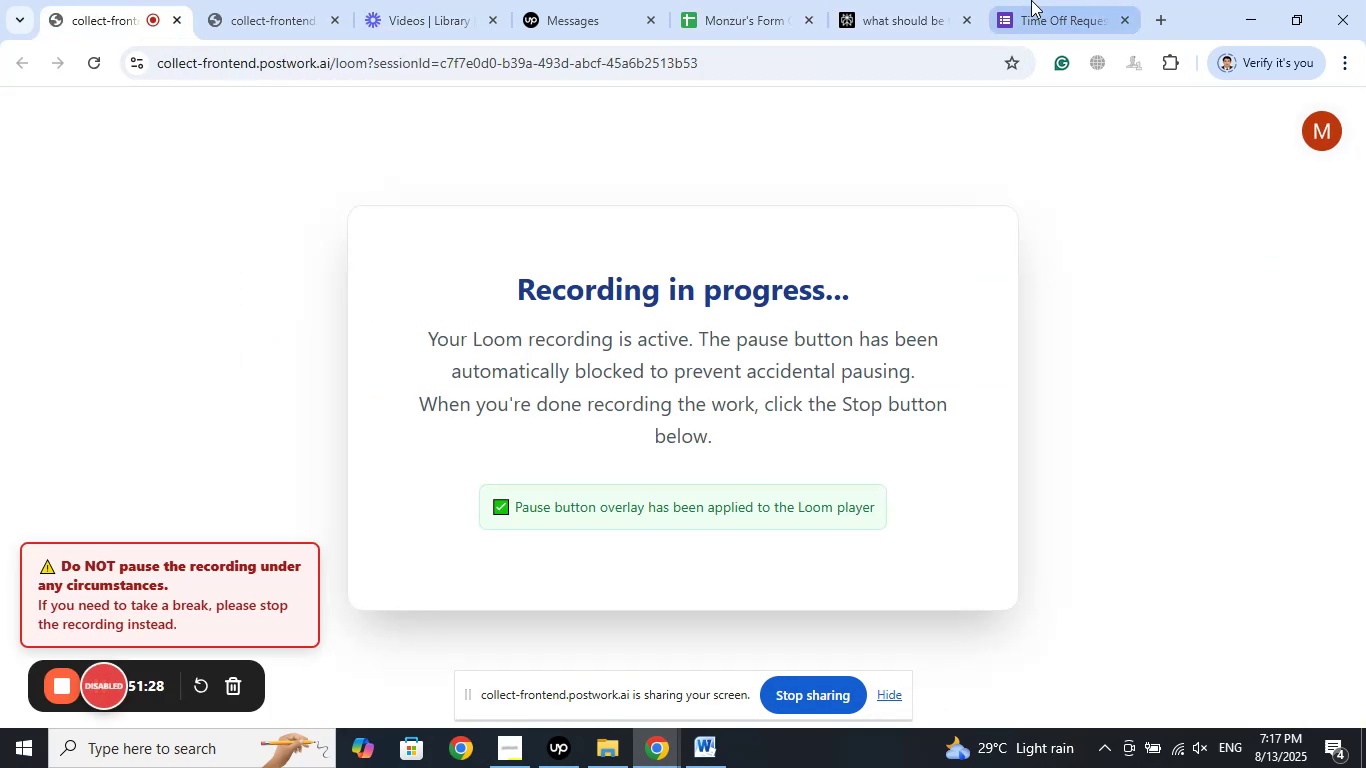 
left_click([1031, 0])
 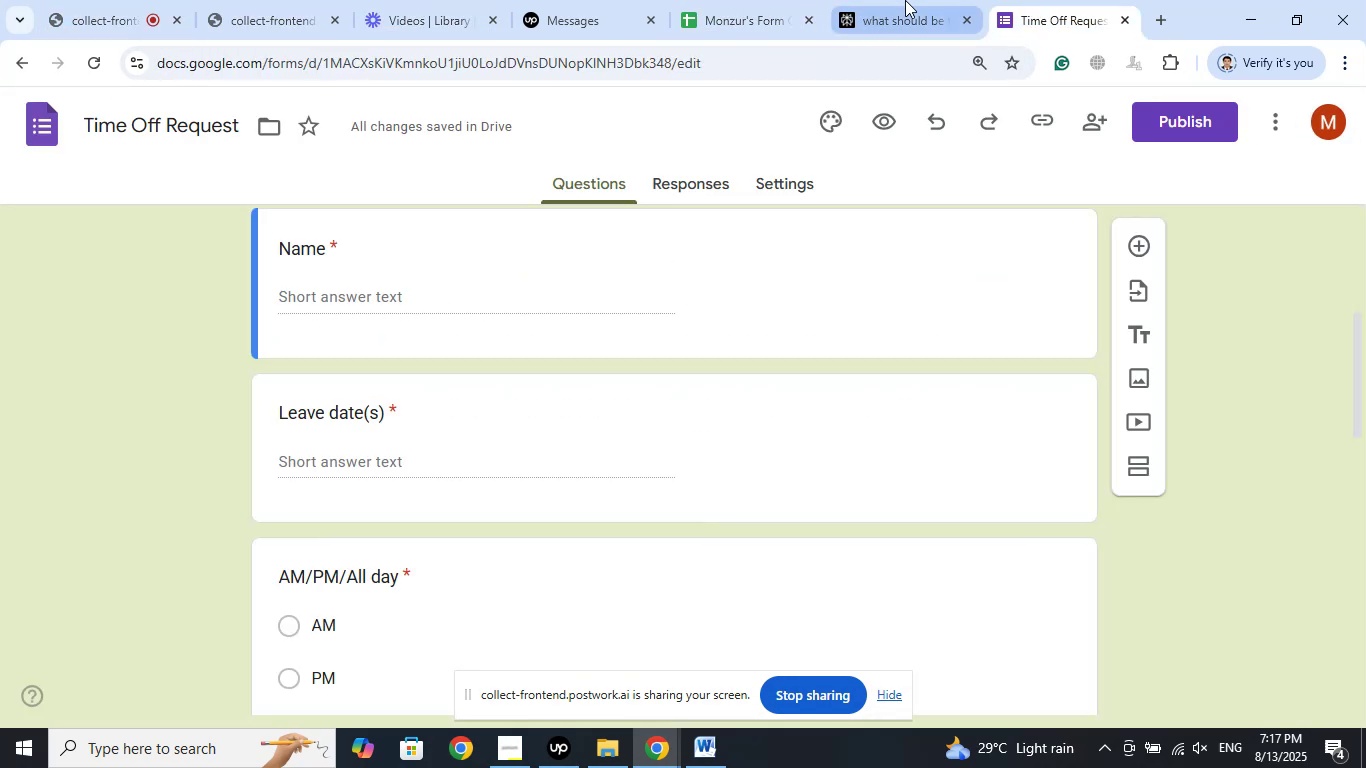 
left_click([905, 0])
 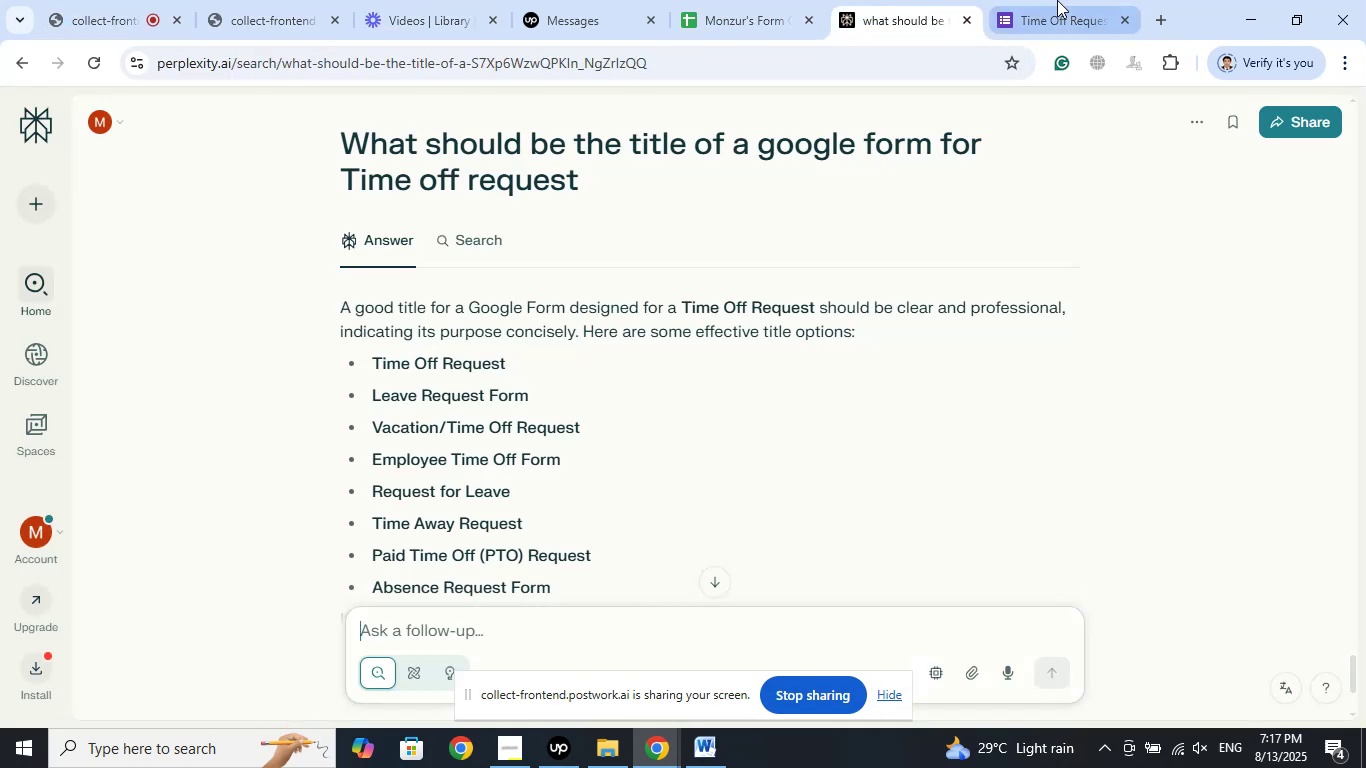 
left_click([1057, 0])
 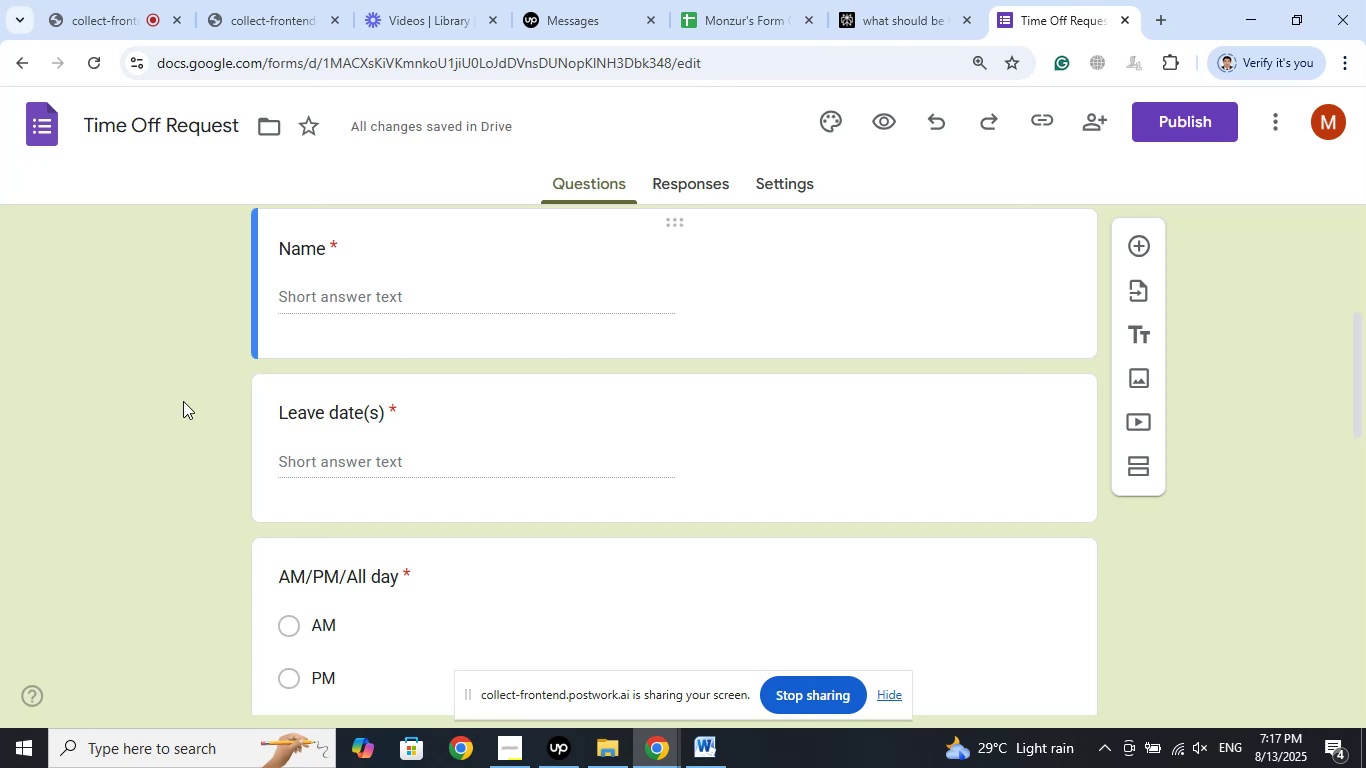 
scroll: coordinate [183, 401], scroll_direction: up, amount: 3.0
 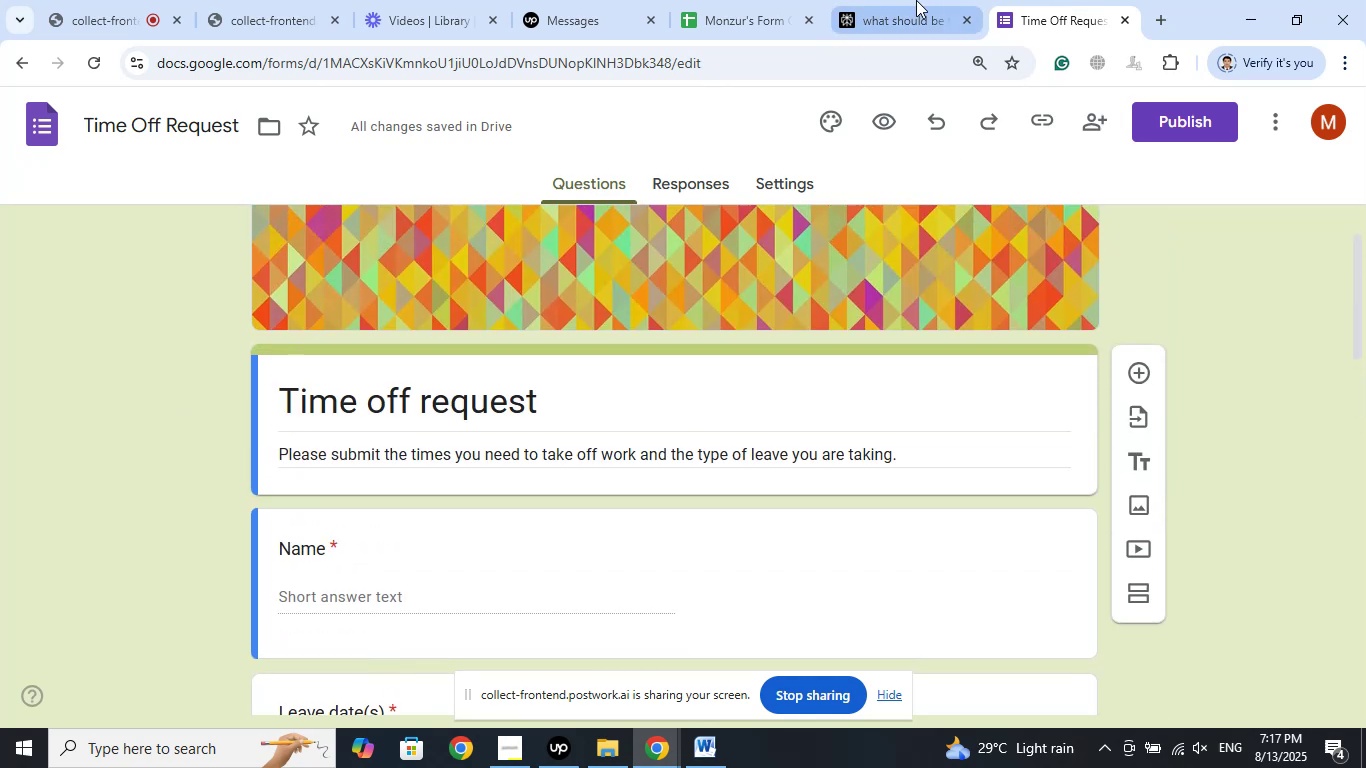 
left_click([916, 0])
 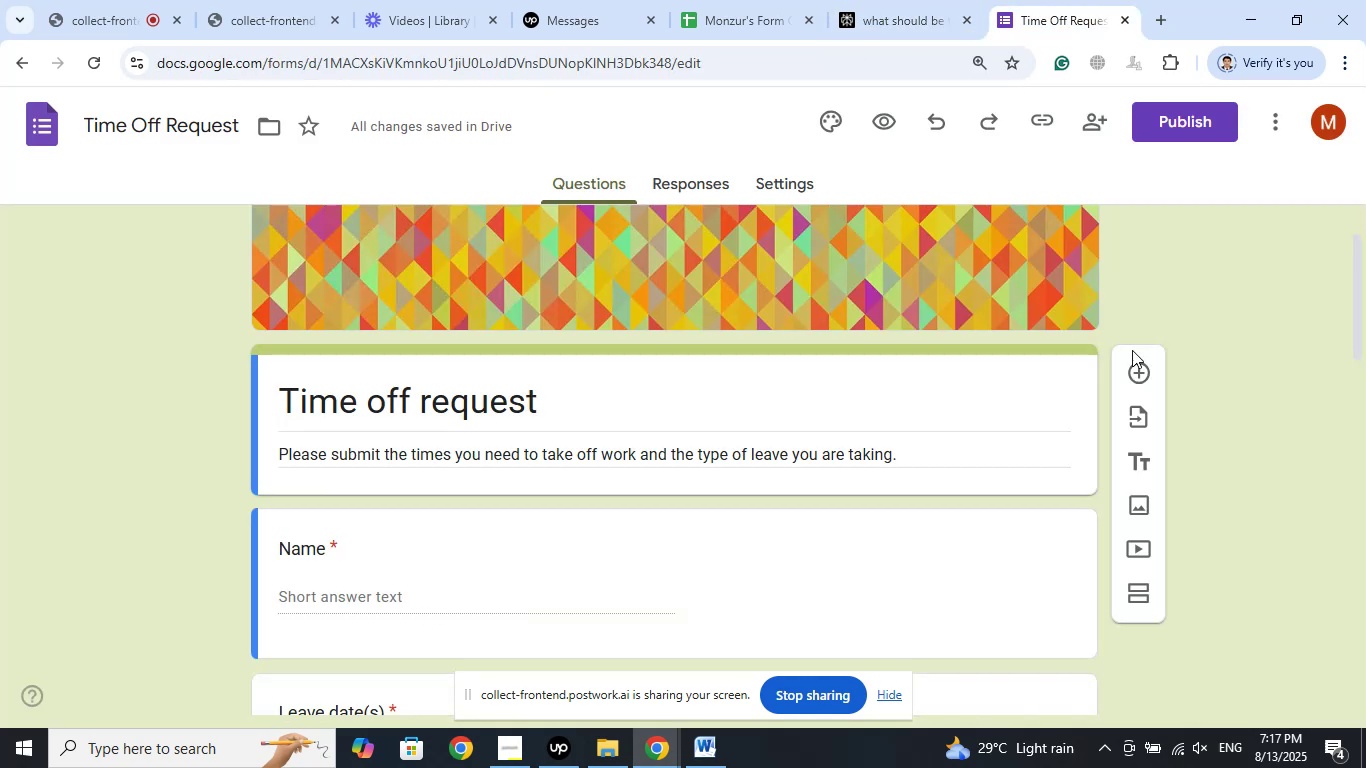 
scroll: coordinate [1216, 392], scroll_direction: down, amount: 1.0
 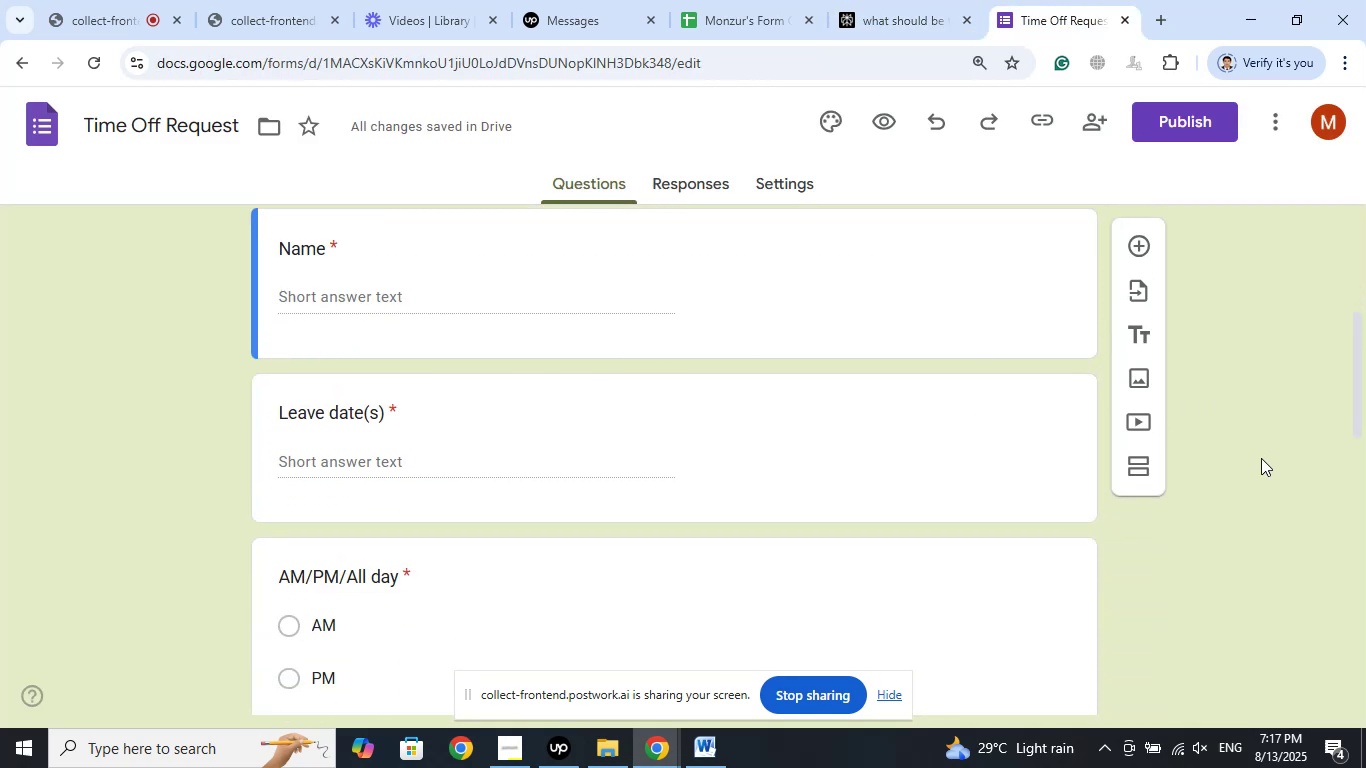 
left_click([1267, 450])
 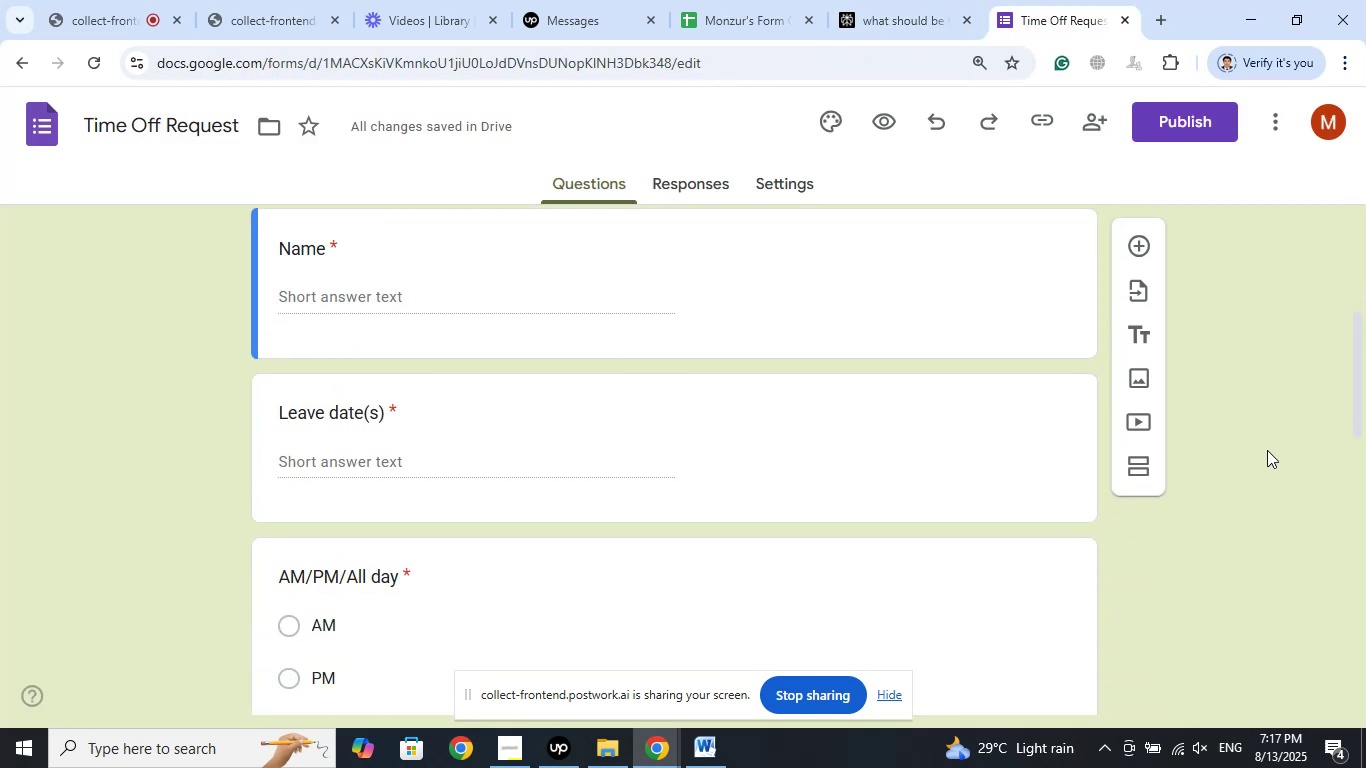 
scroll: coordinate [1267, 444], scroll_direction: down, amount: 13.0
 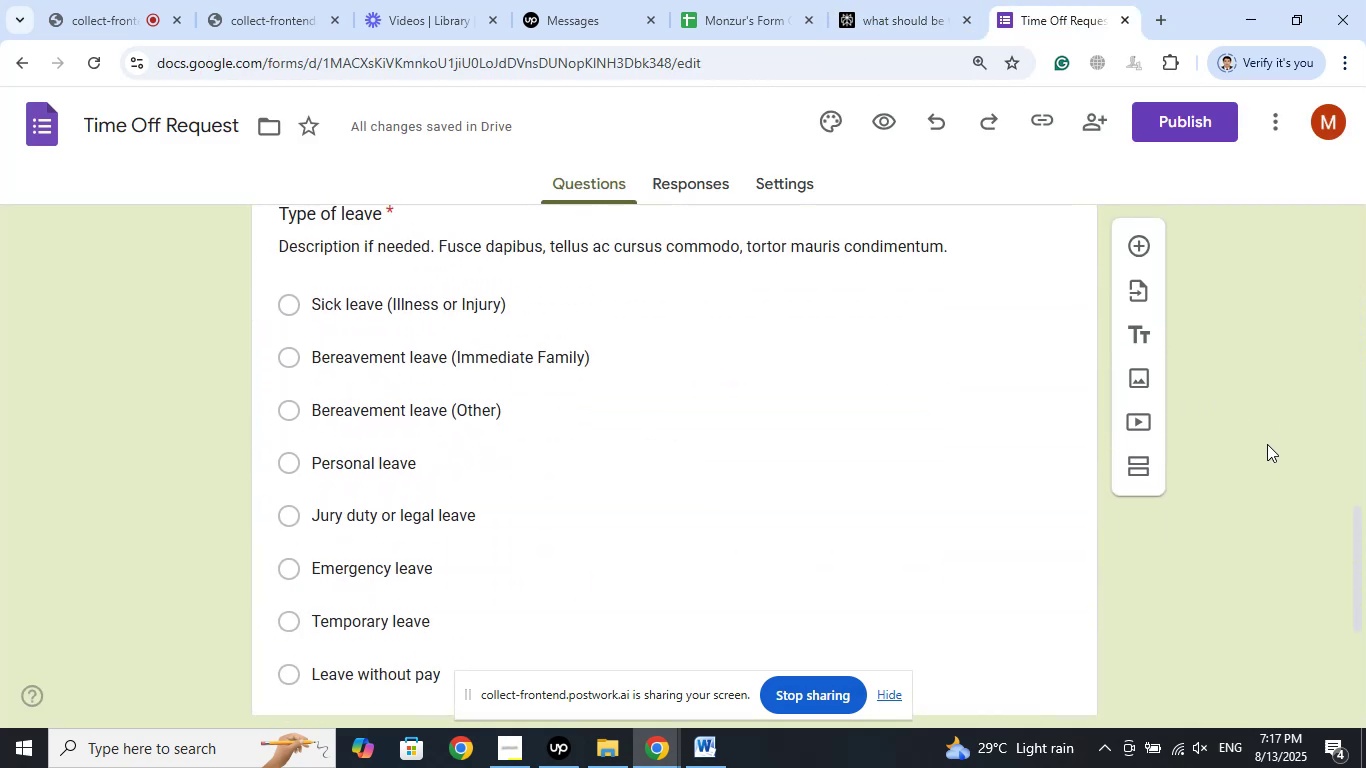 
left_click([1267, 444])
 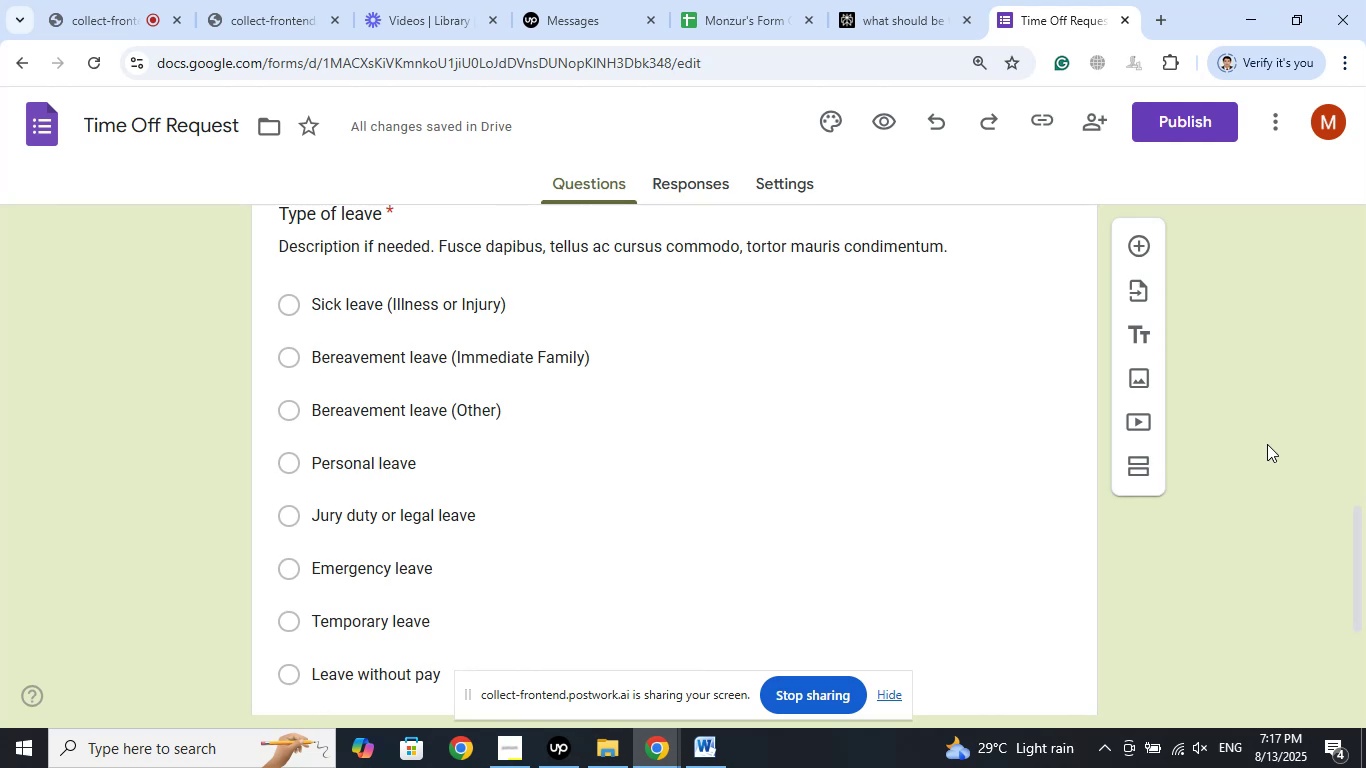 
wait(9.2)
 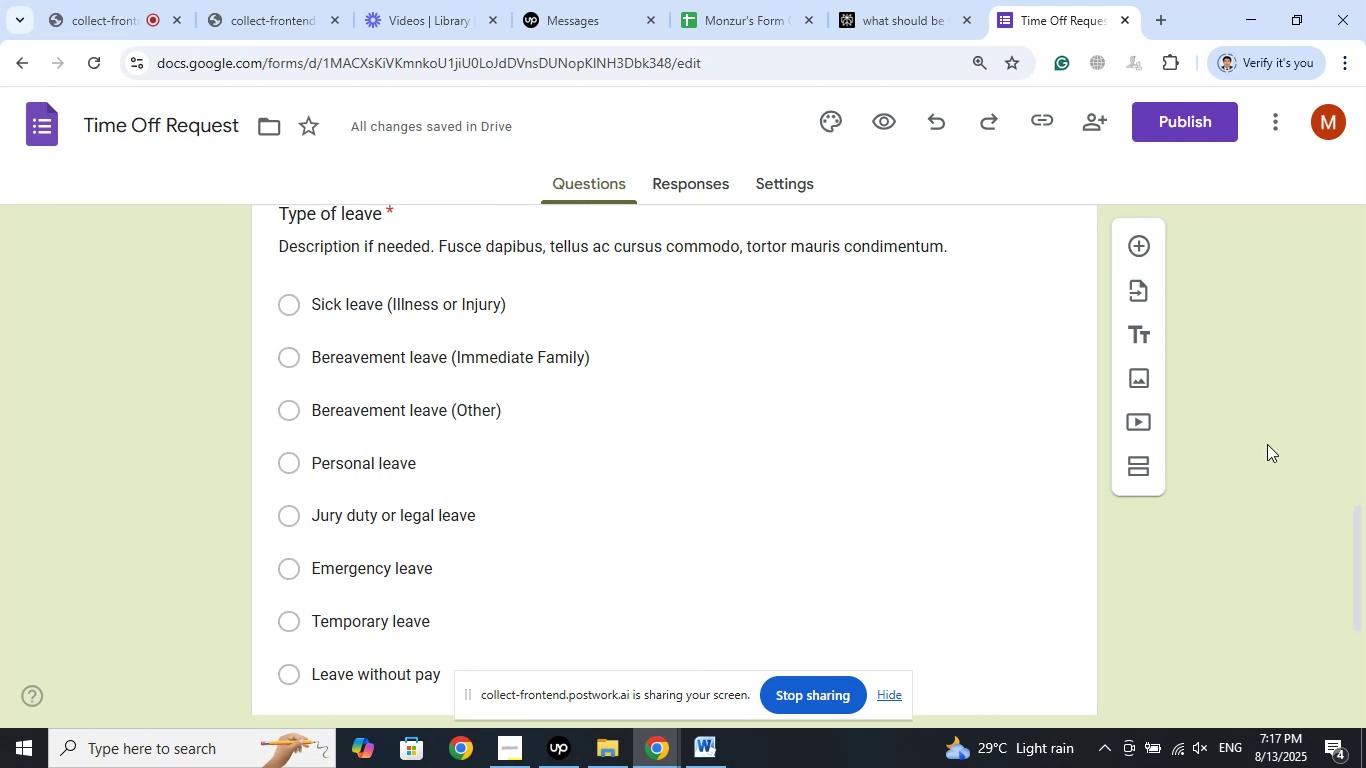 
left_click([70, 29])
 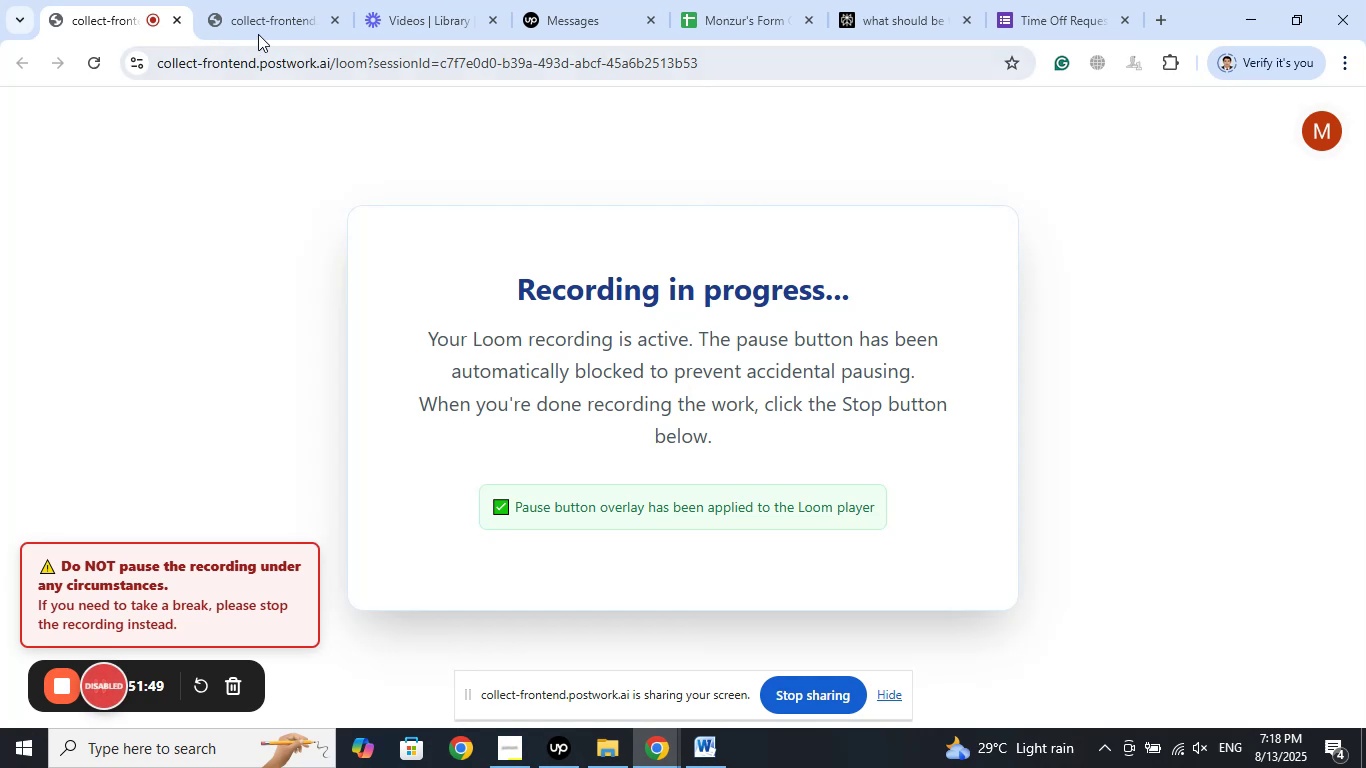 
left_click([260, 21])
 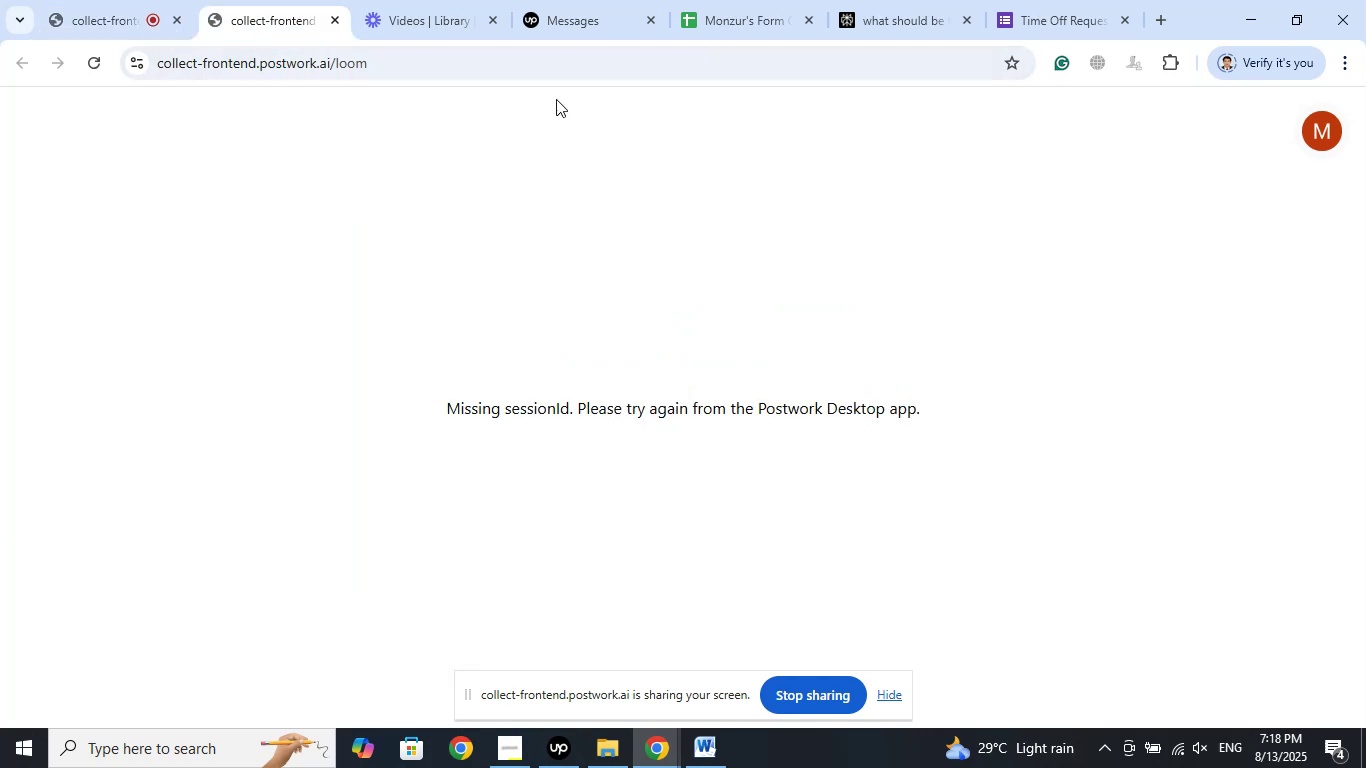 
left_click([427, 15])
 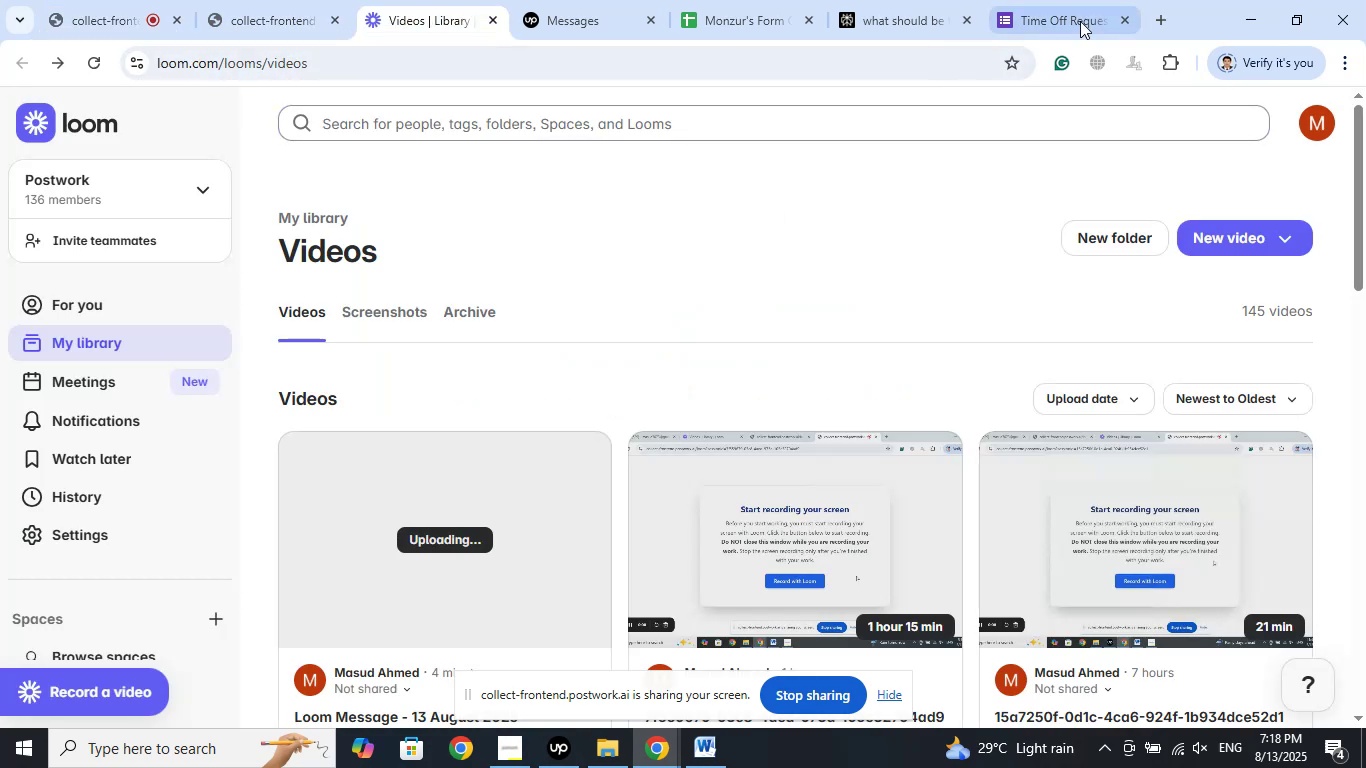 
left_click([1080, 16])
 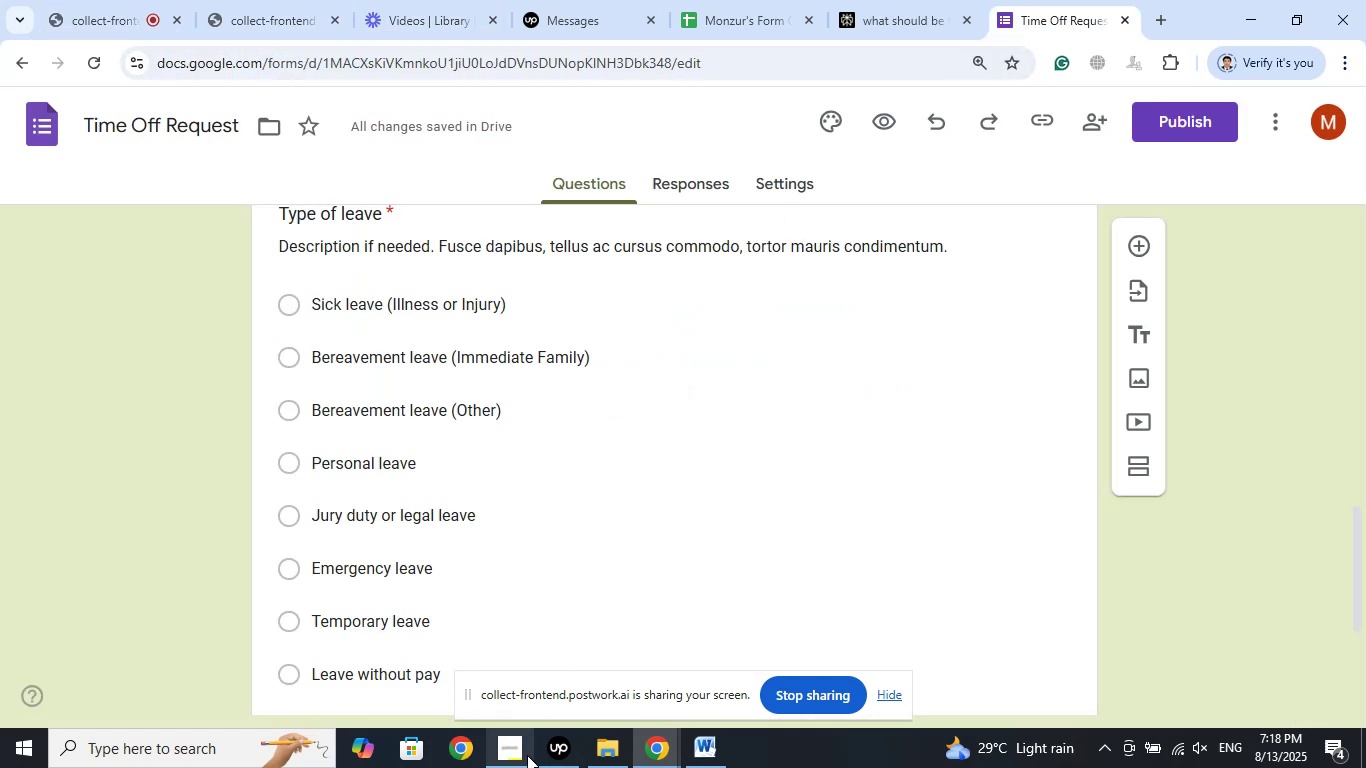 
left_click([521, 757])
 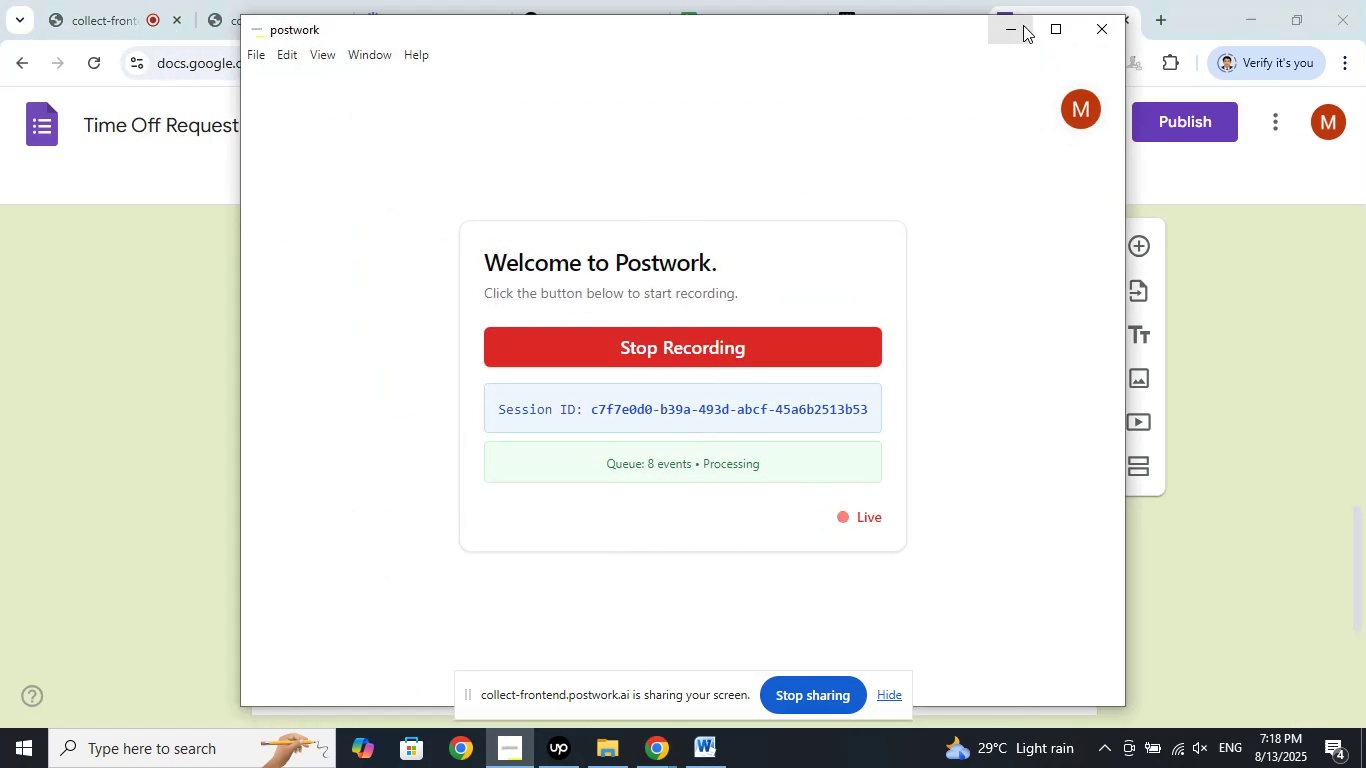 
left_click([1013, 31])
 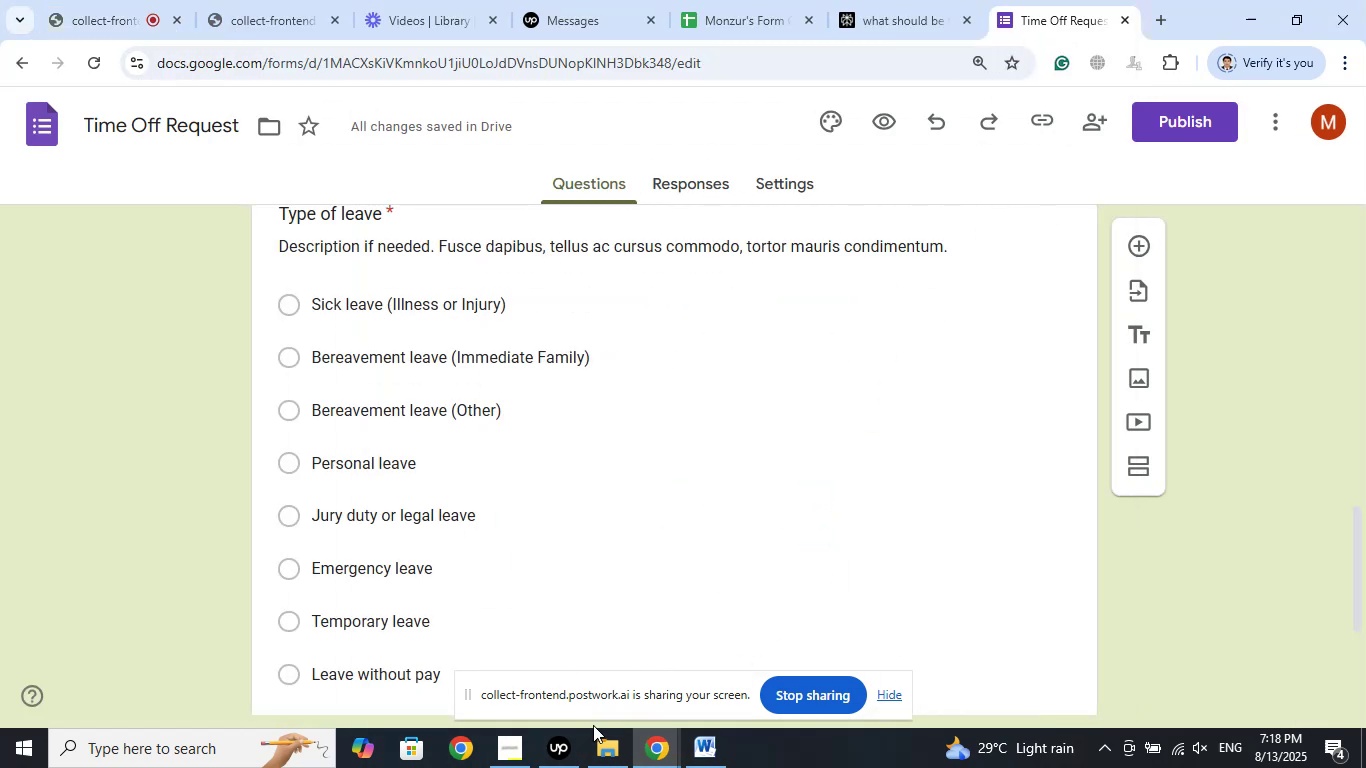 
mouse_move([558, 753])
 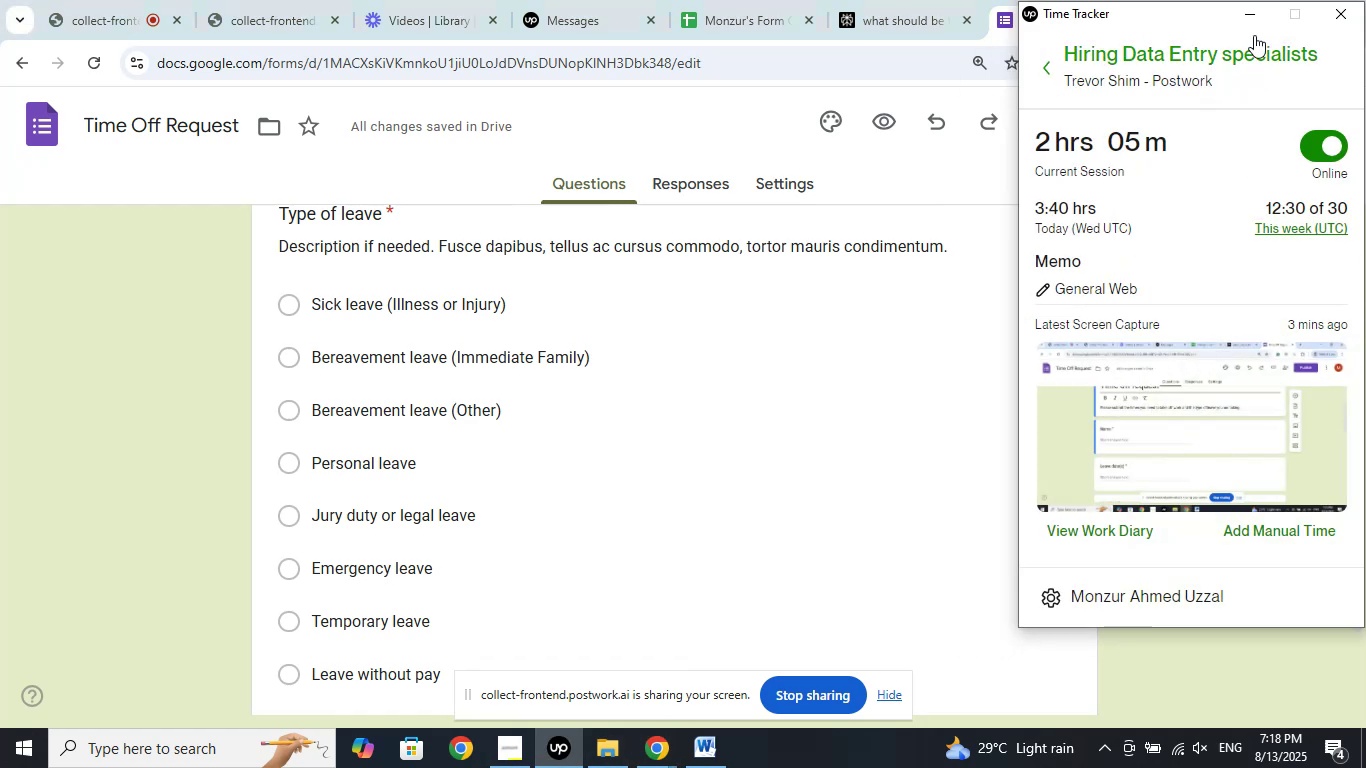 
left_click([1245, 12])
 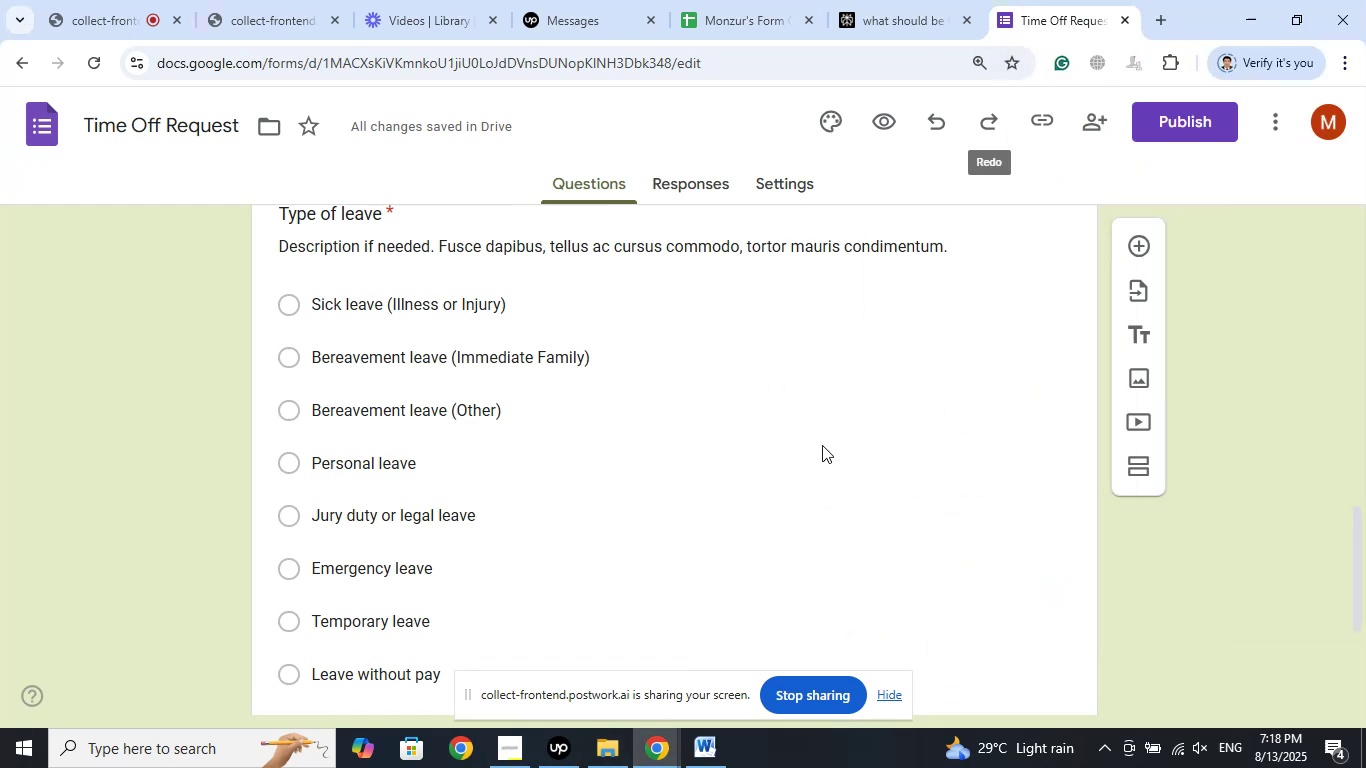 
scroll: coordinate [818, 414], scroll_direction: up, amount: 15.0
 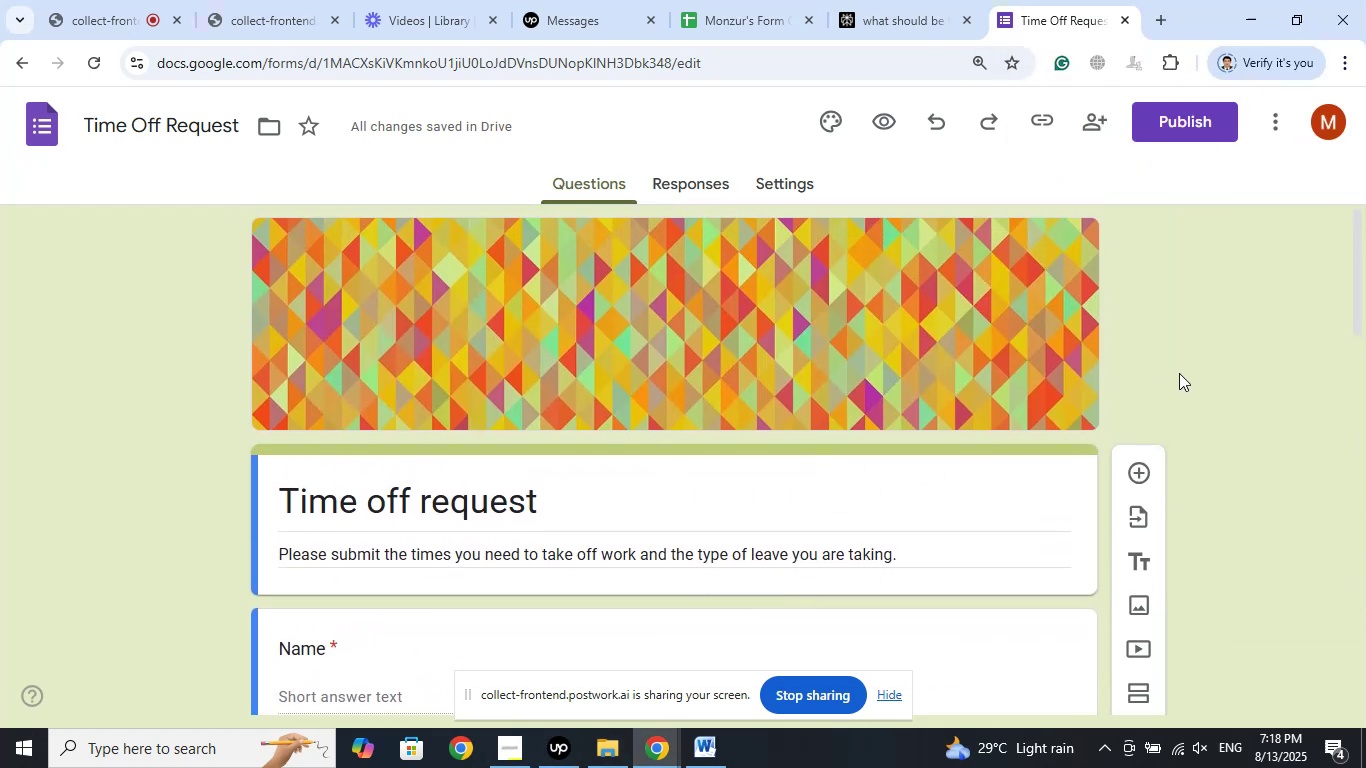 
left_click([1182, 358])
 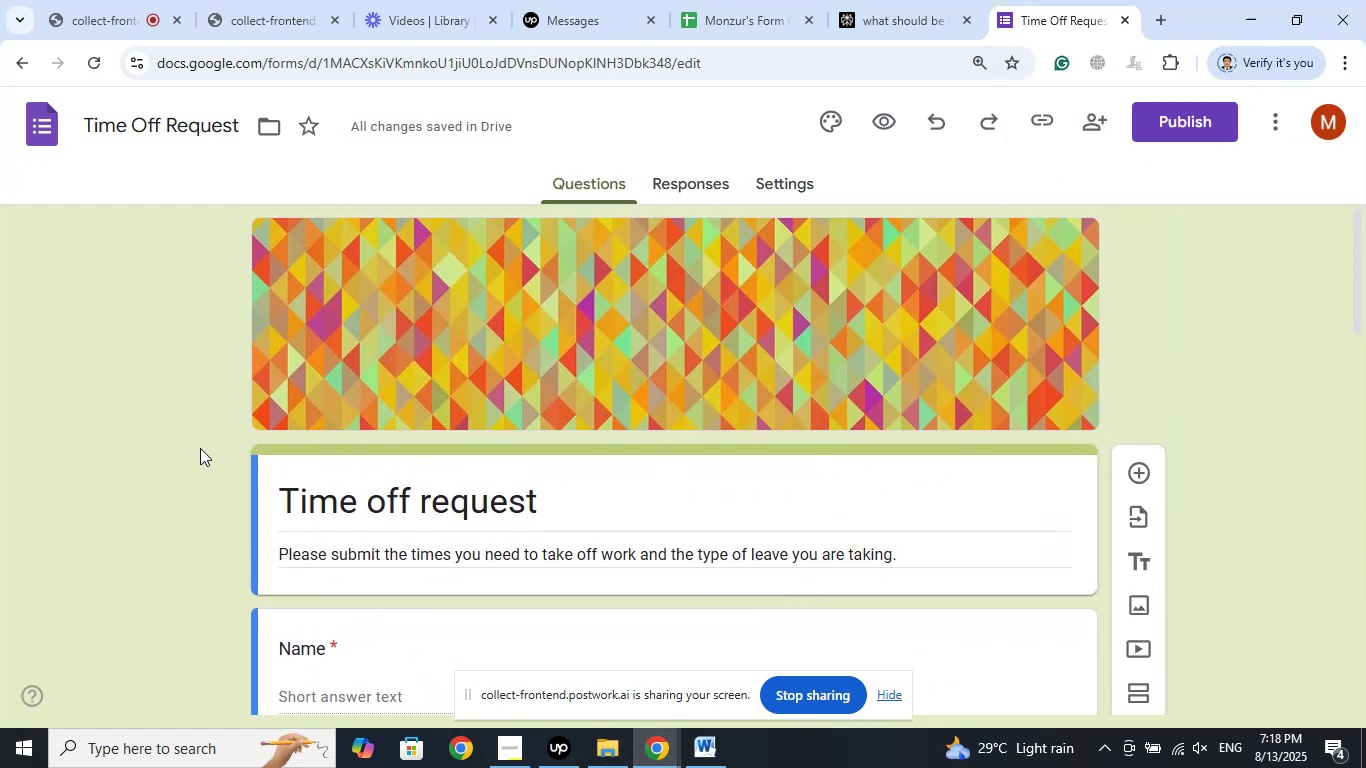 
double_click([178, 573])
 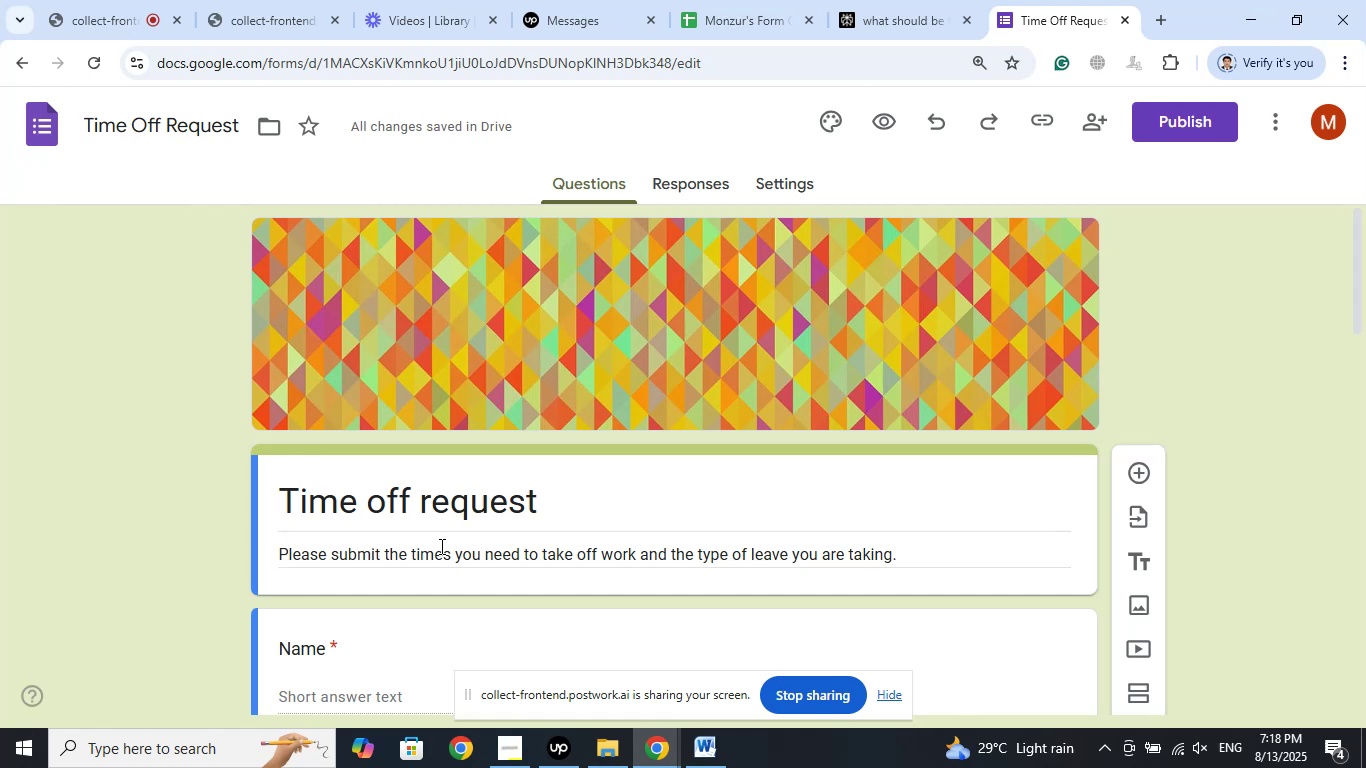 
scroll: coordinate [440, 546], scroll_direction: down, amount: 4.0
 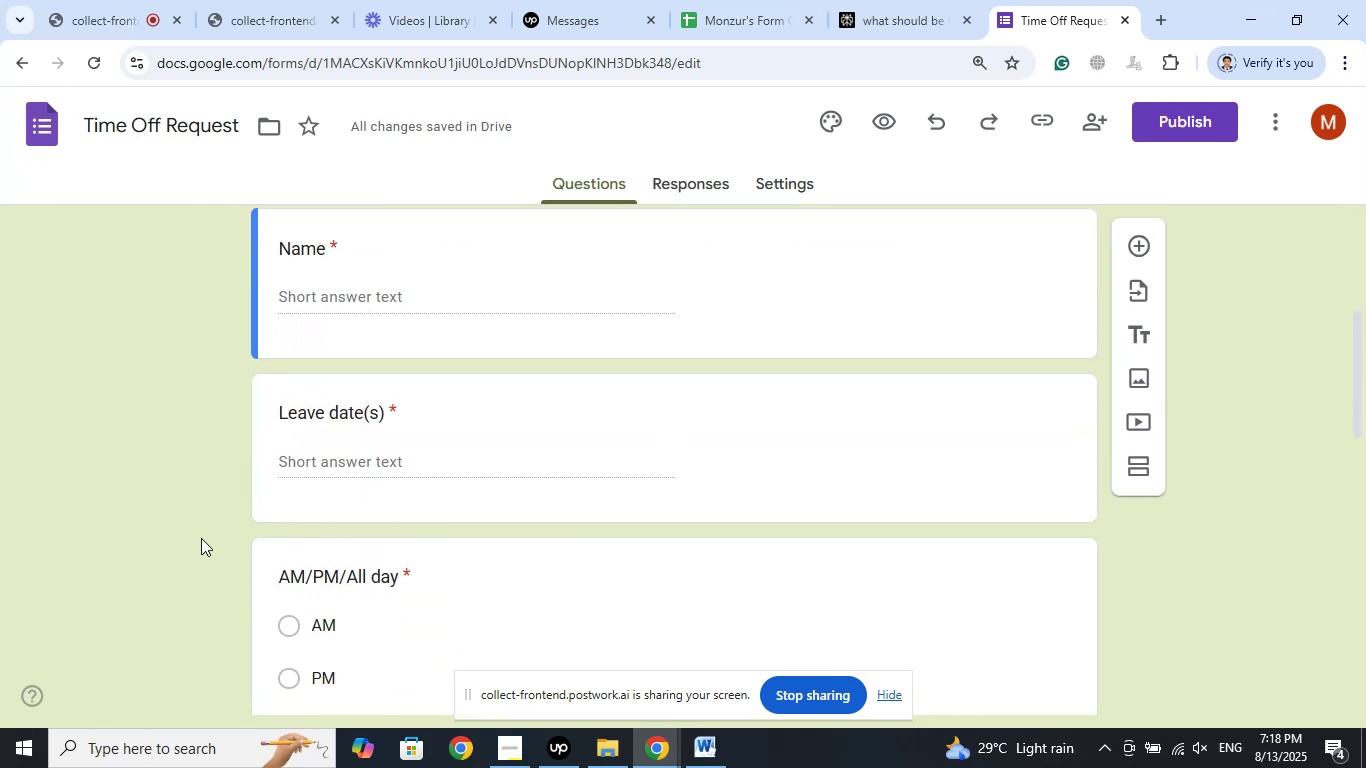 
left_click([201, 538])
 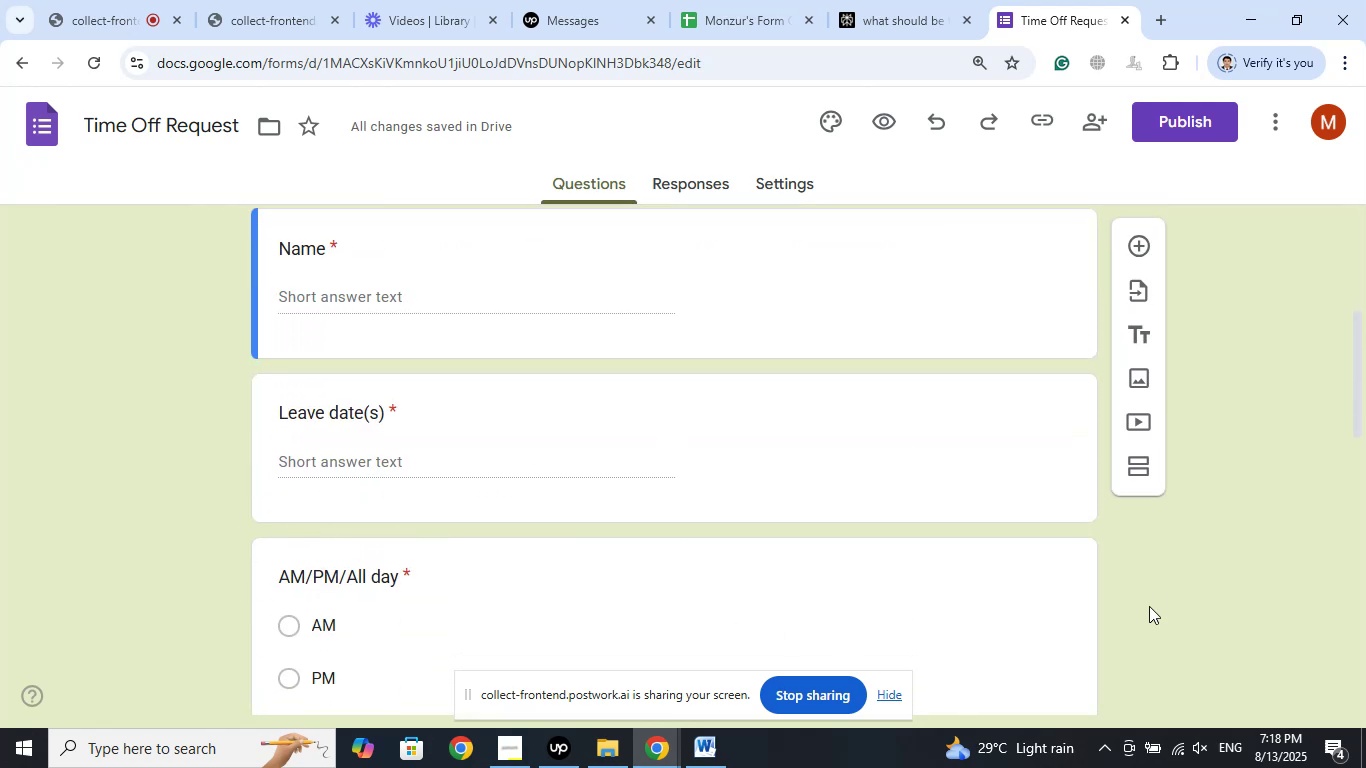 
left_click([1149, 606])
 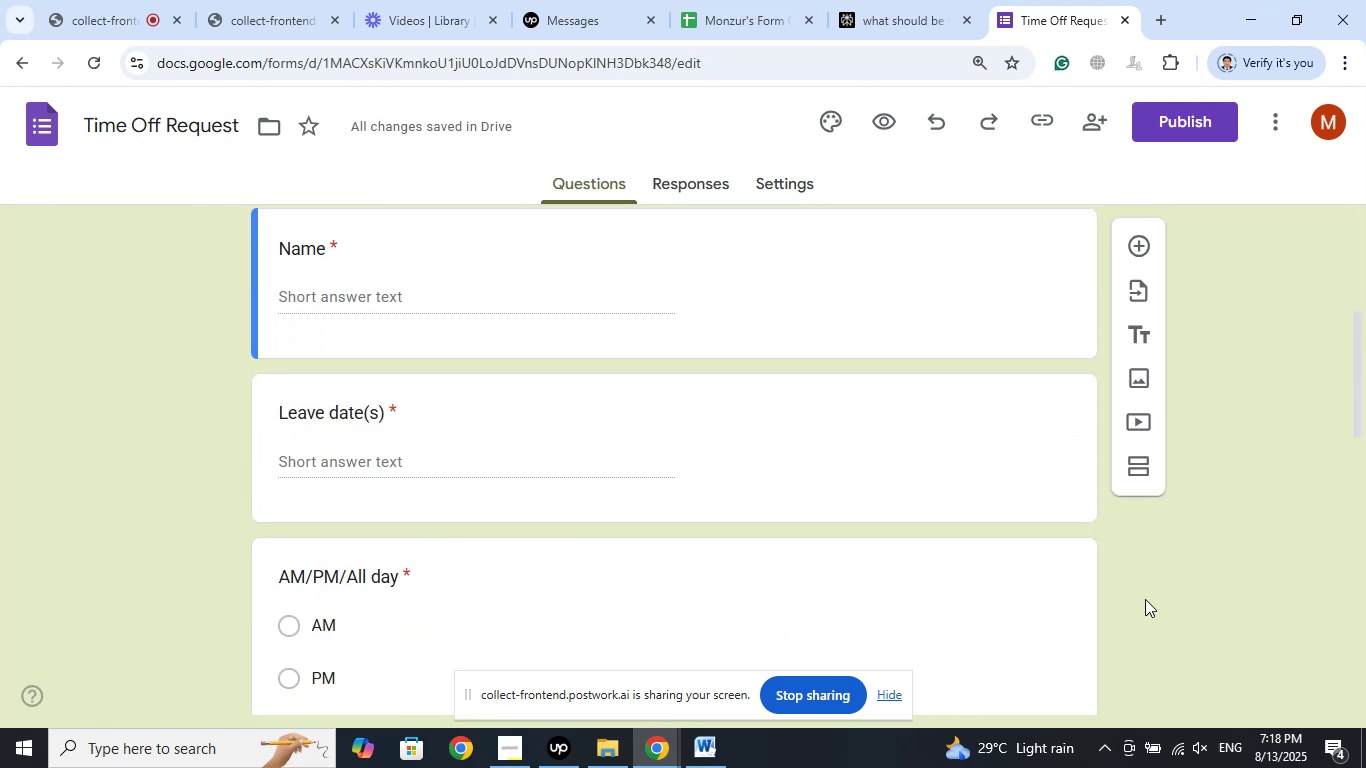 
scroll: coordinate [1136, 576], scroll_direction: down, amount: 4.0
 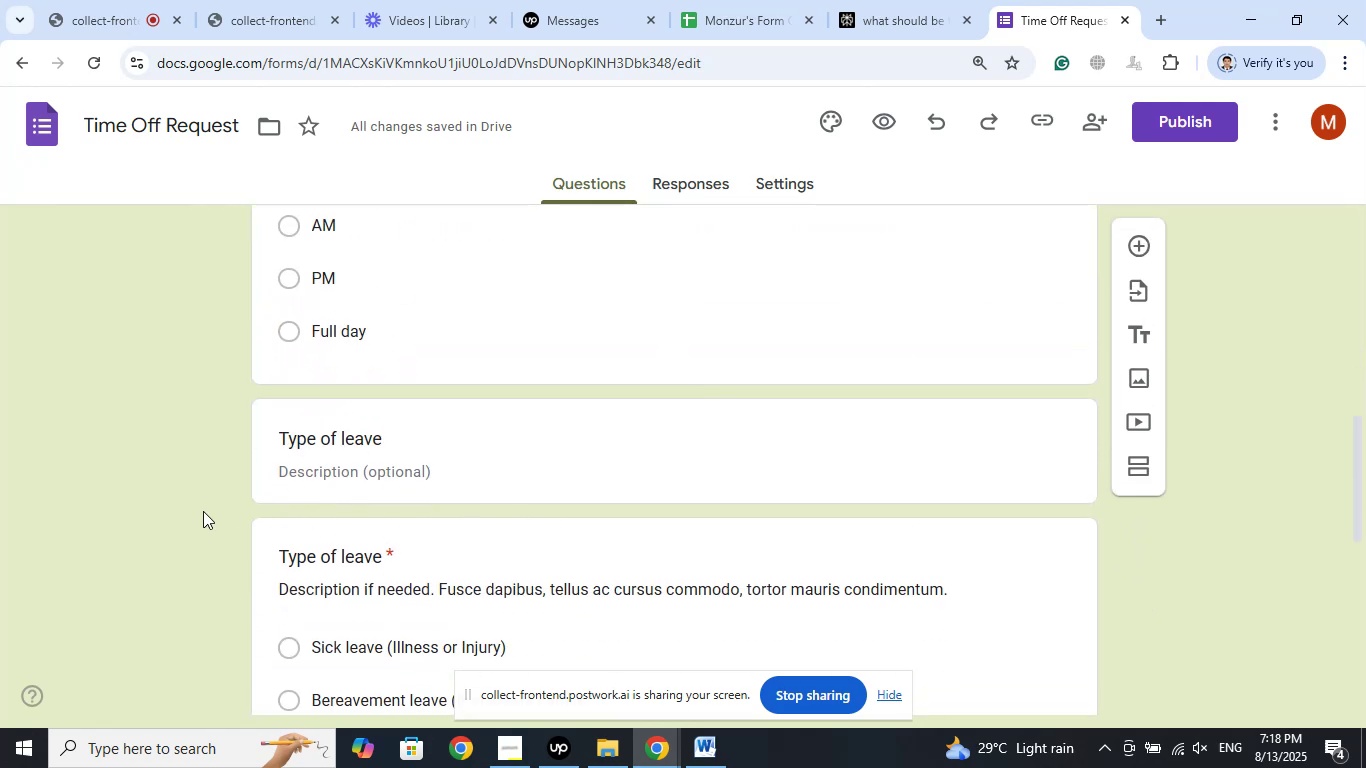 
double_click([221, 610])
 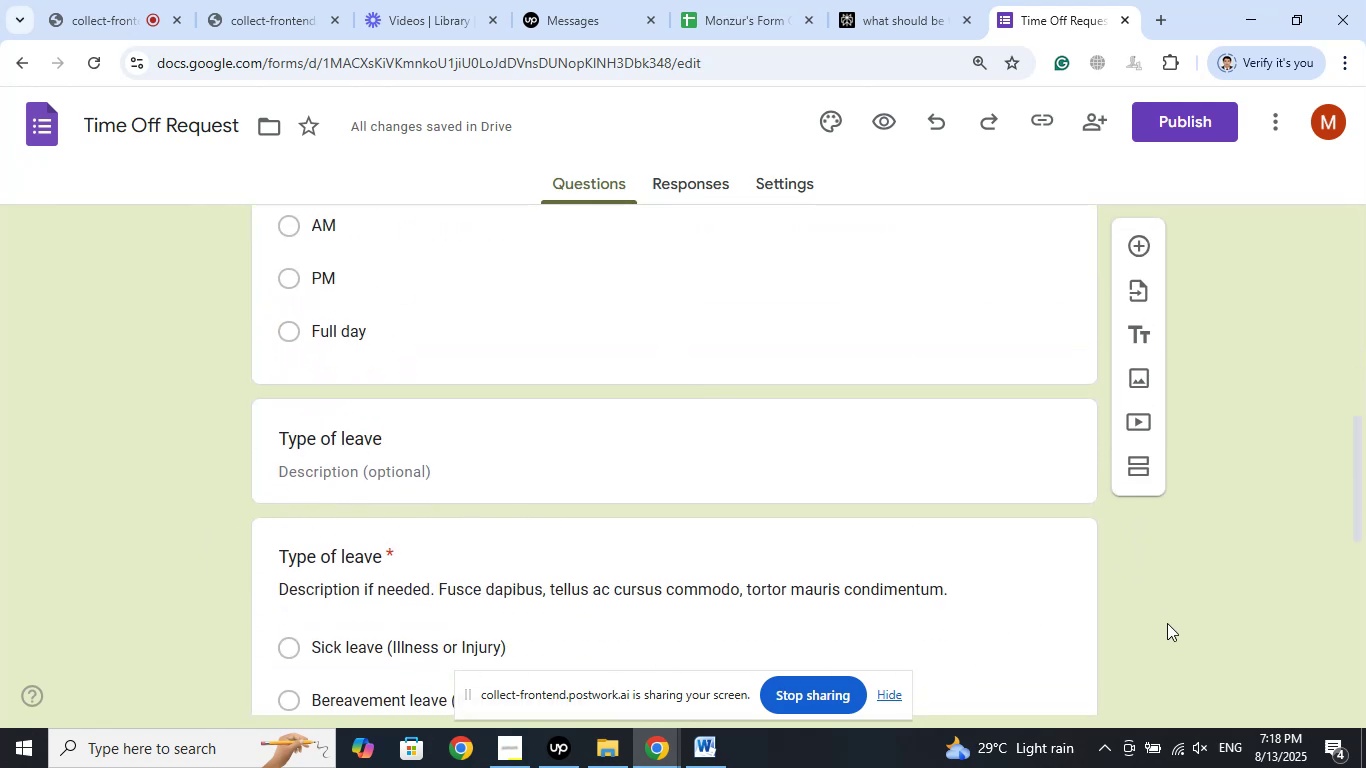 
left_click([1167, 623])
 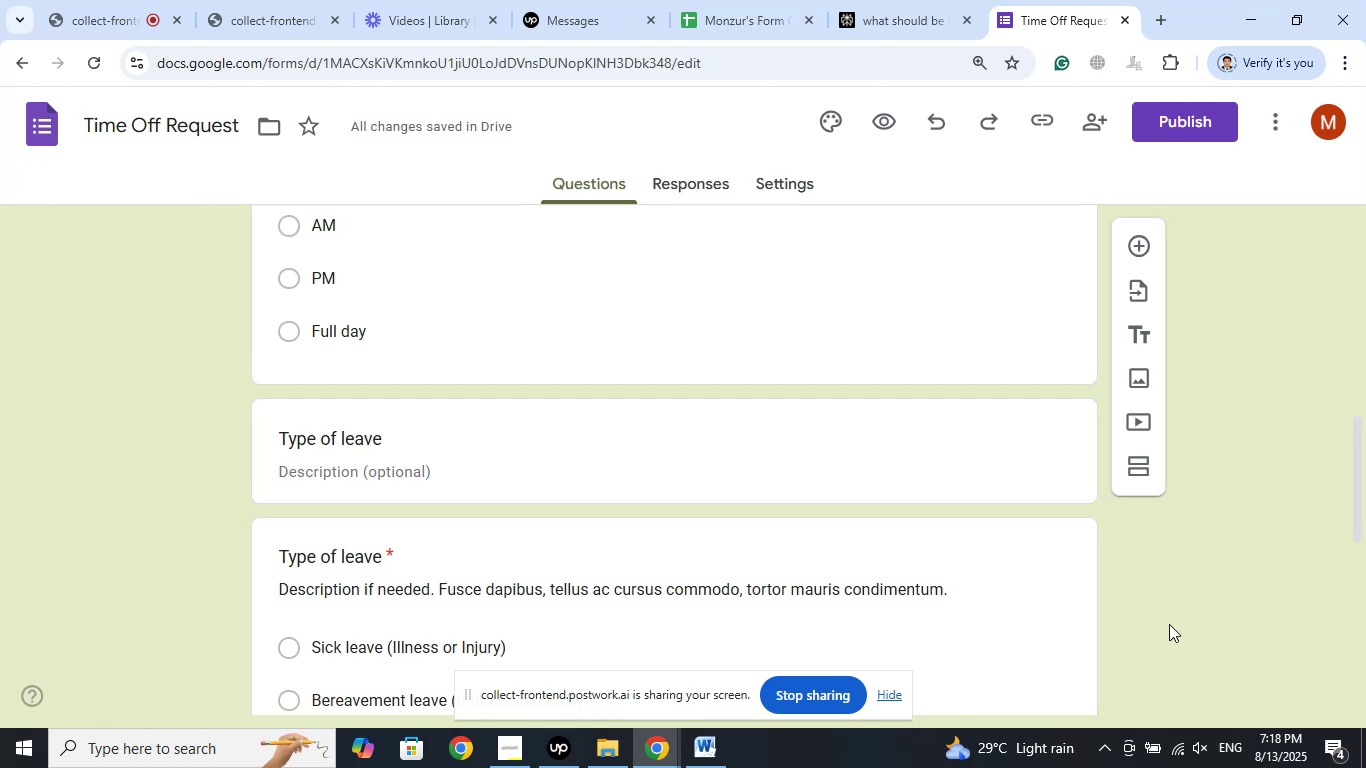 
wait(5.38)
 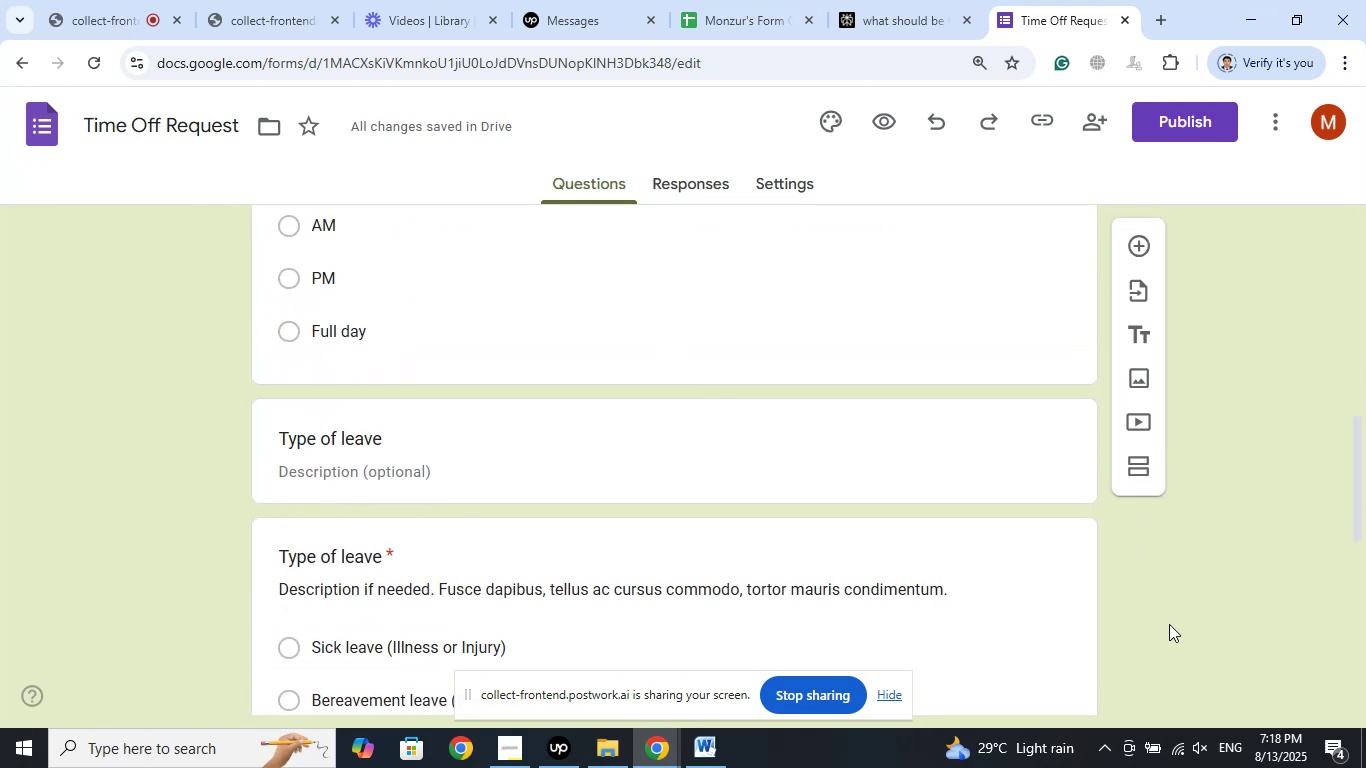 
scroll: coordinate [1045, 477], scroll_direction: up, amount: 13.0
 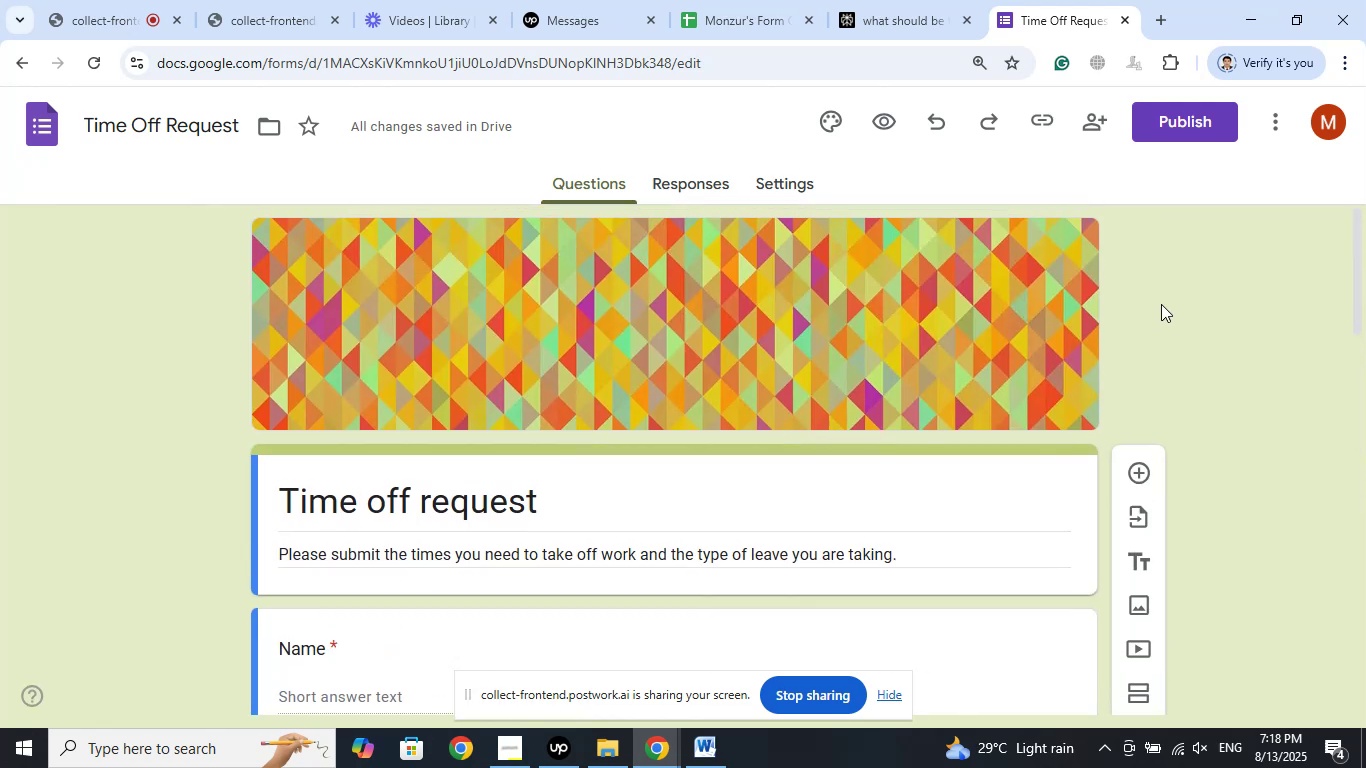 
left_click([1127, 304])
 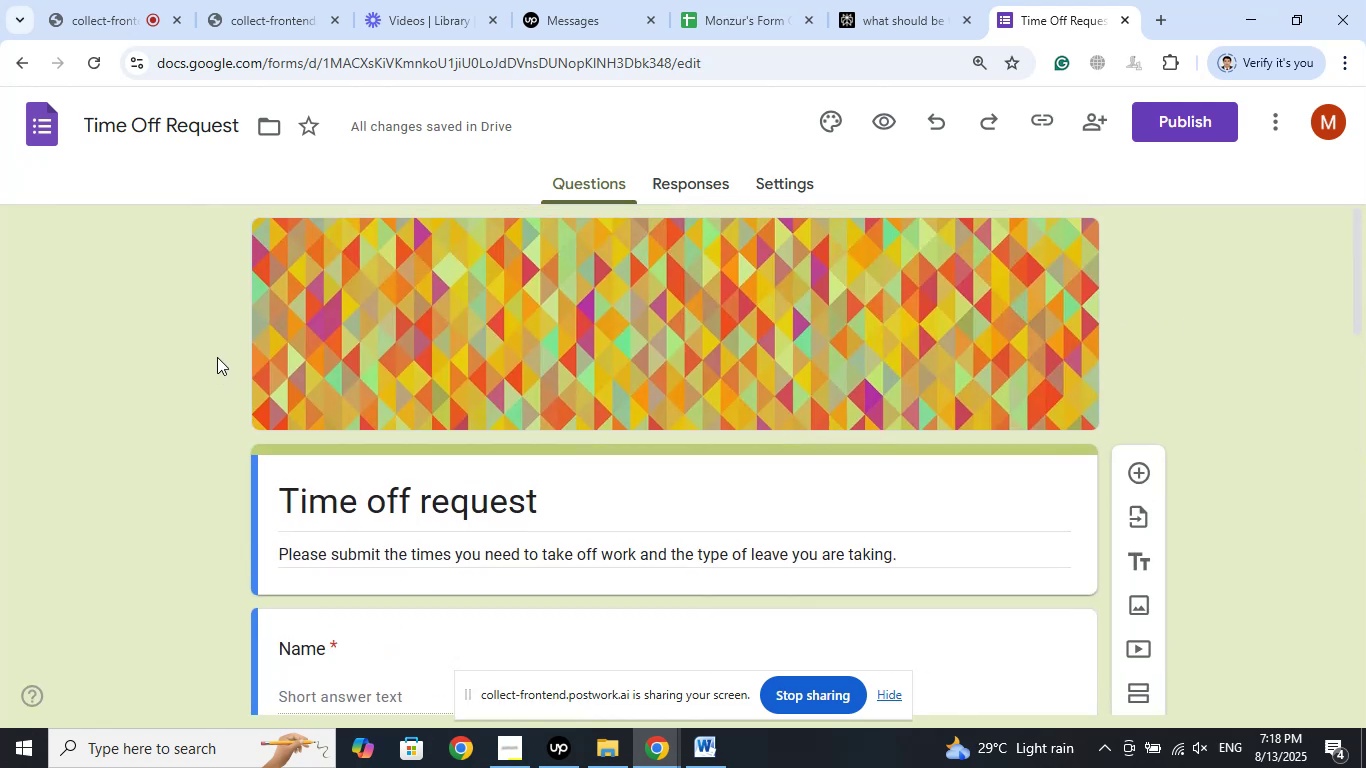 
left_click([217, 357])
 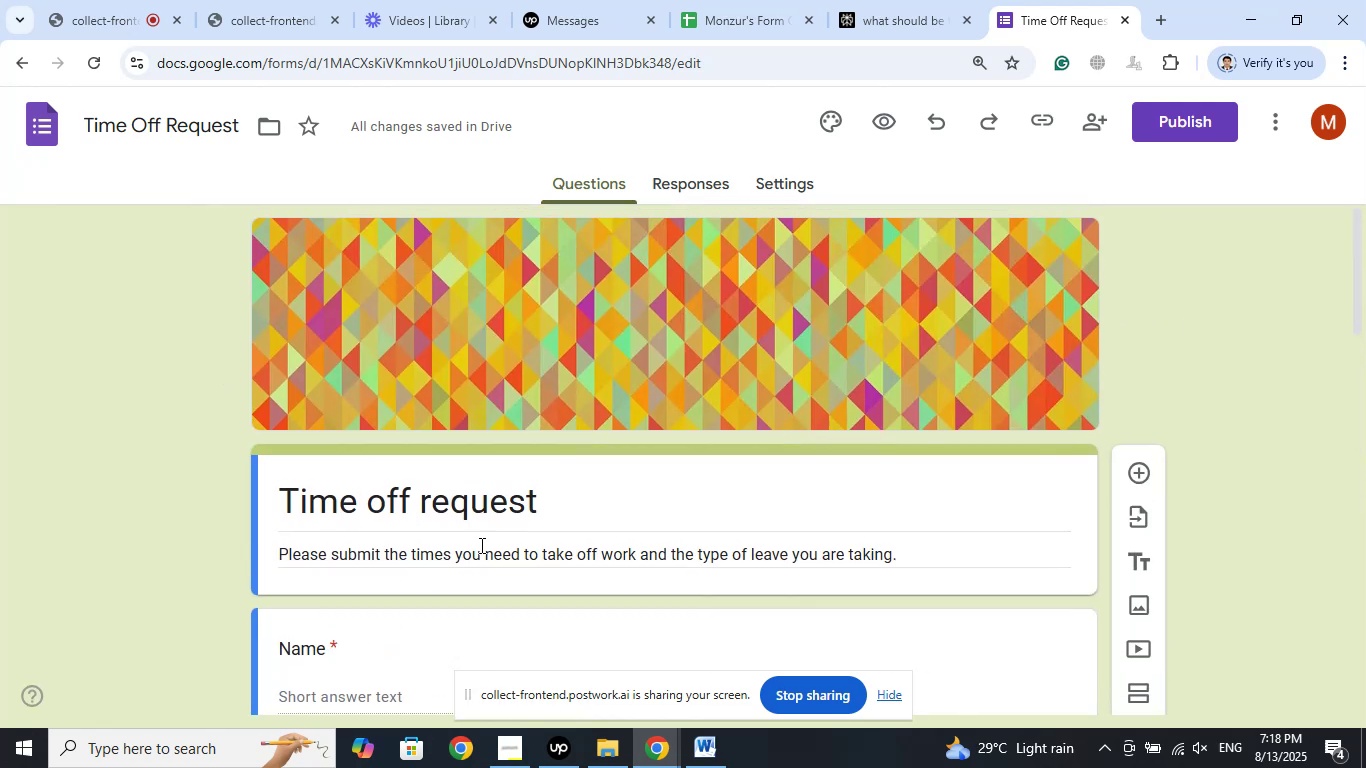 
scroll: coordinate [570, 532], scroll_direction: down, amount: 12.0
 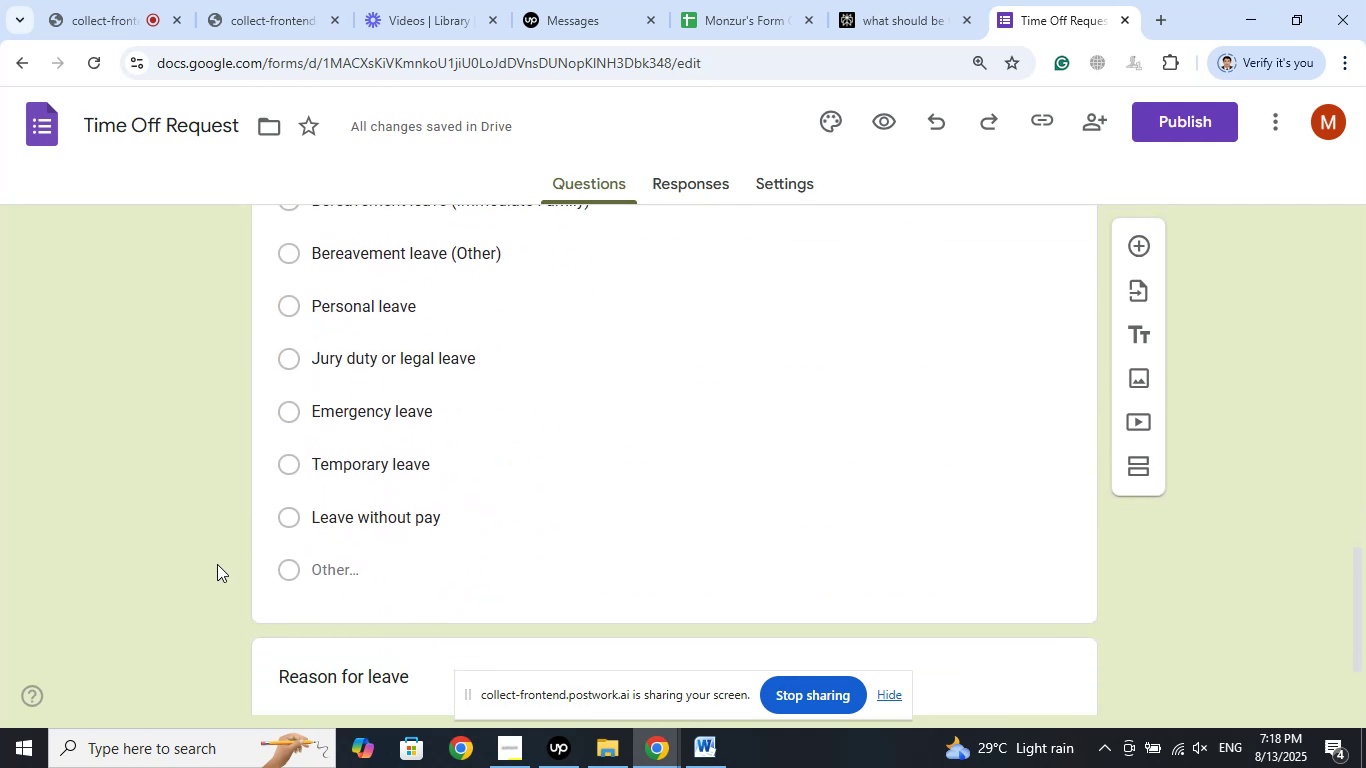 
left_click([217, 564])
 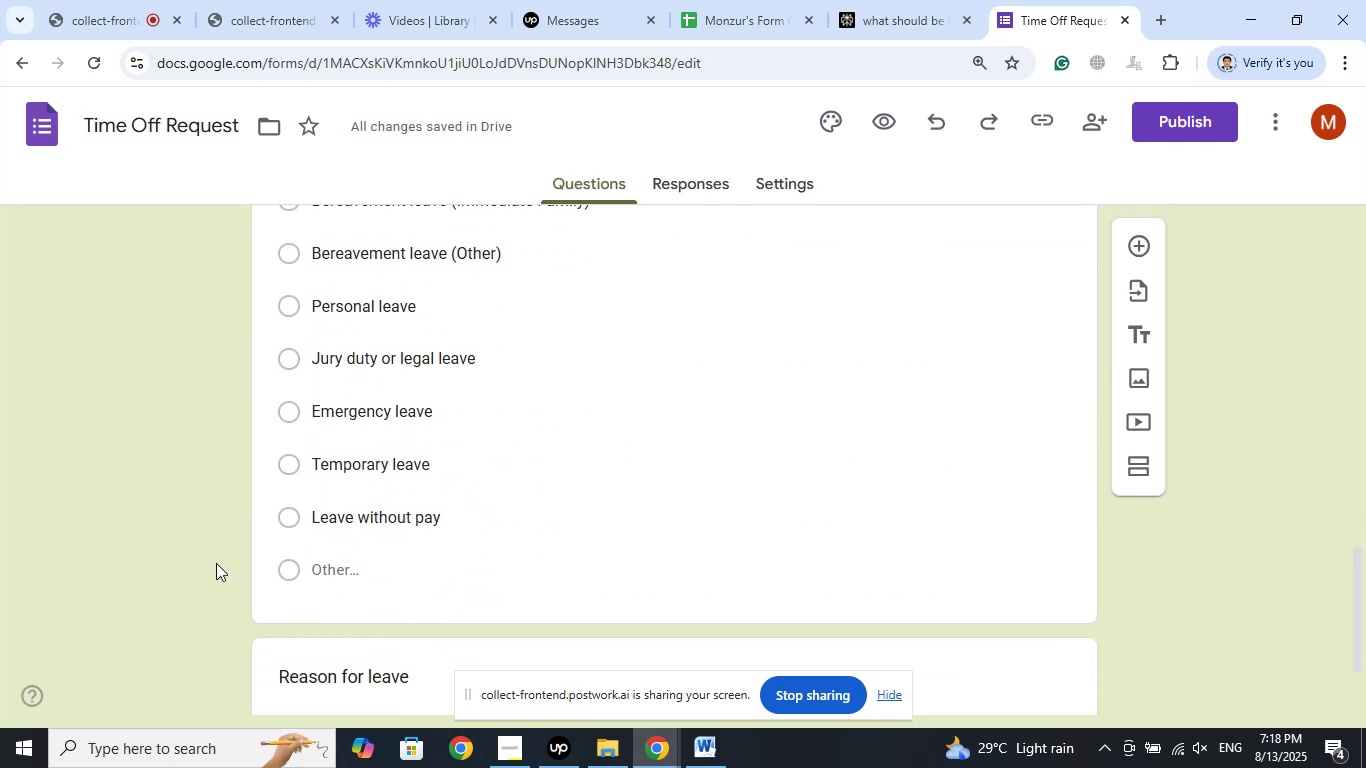 
scroll: coordinate [513, 557], scroll_direction: up, amount: 14.0
 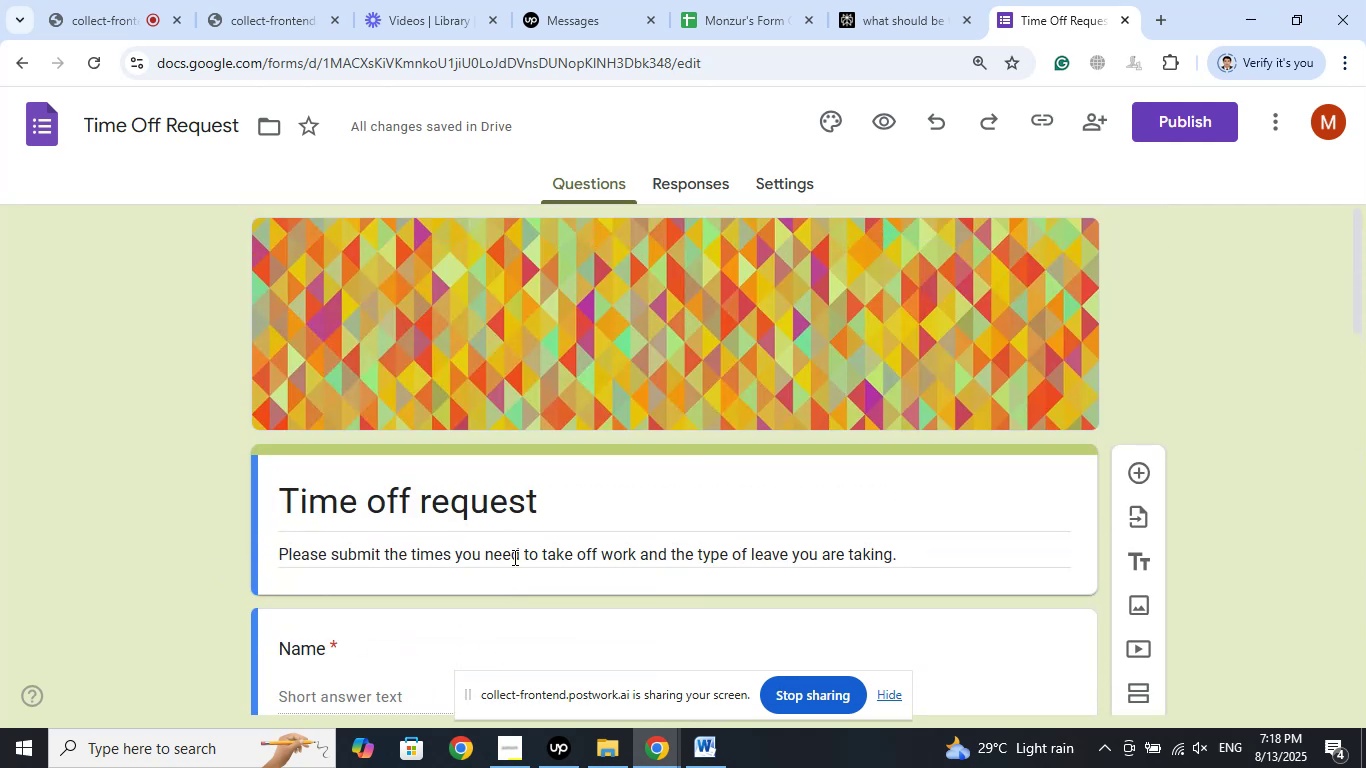 
scroll: coordinate [514, 557], scroll_direction: down, amount: 4.0
 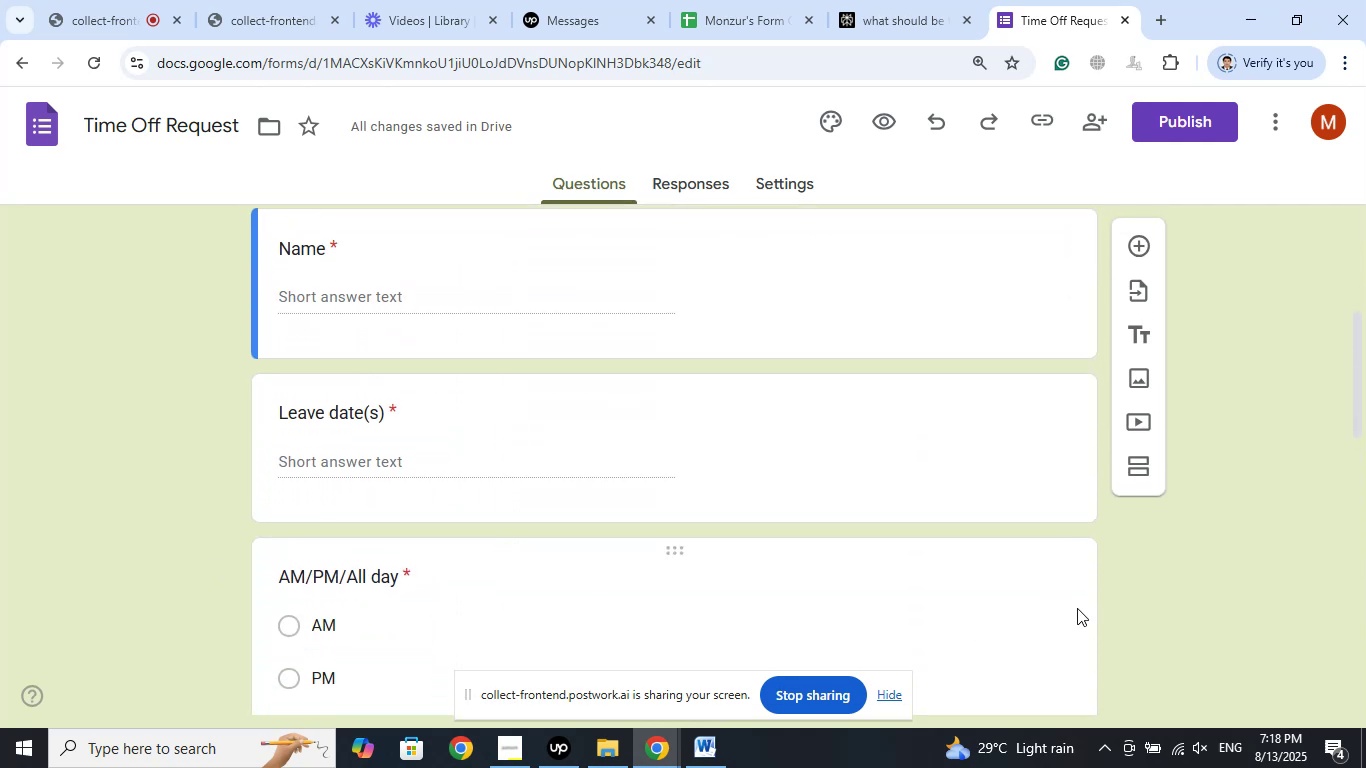 
left_click([1178, 606])
 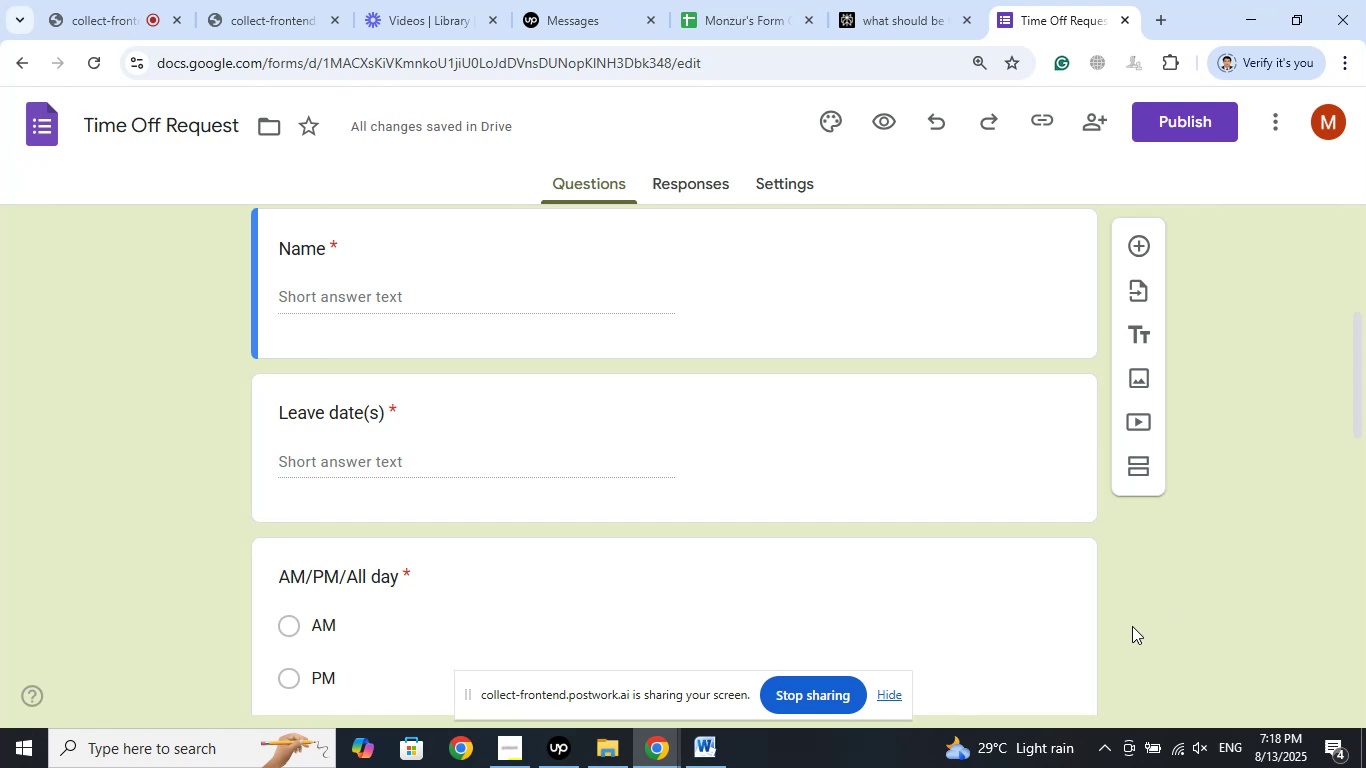 
left_click([1132, 626])
 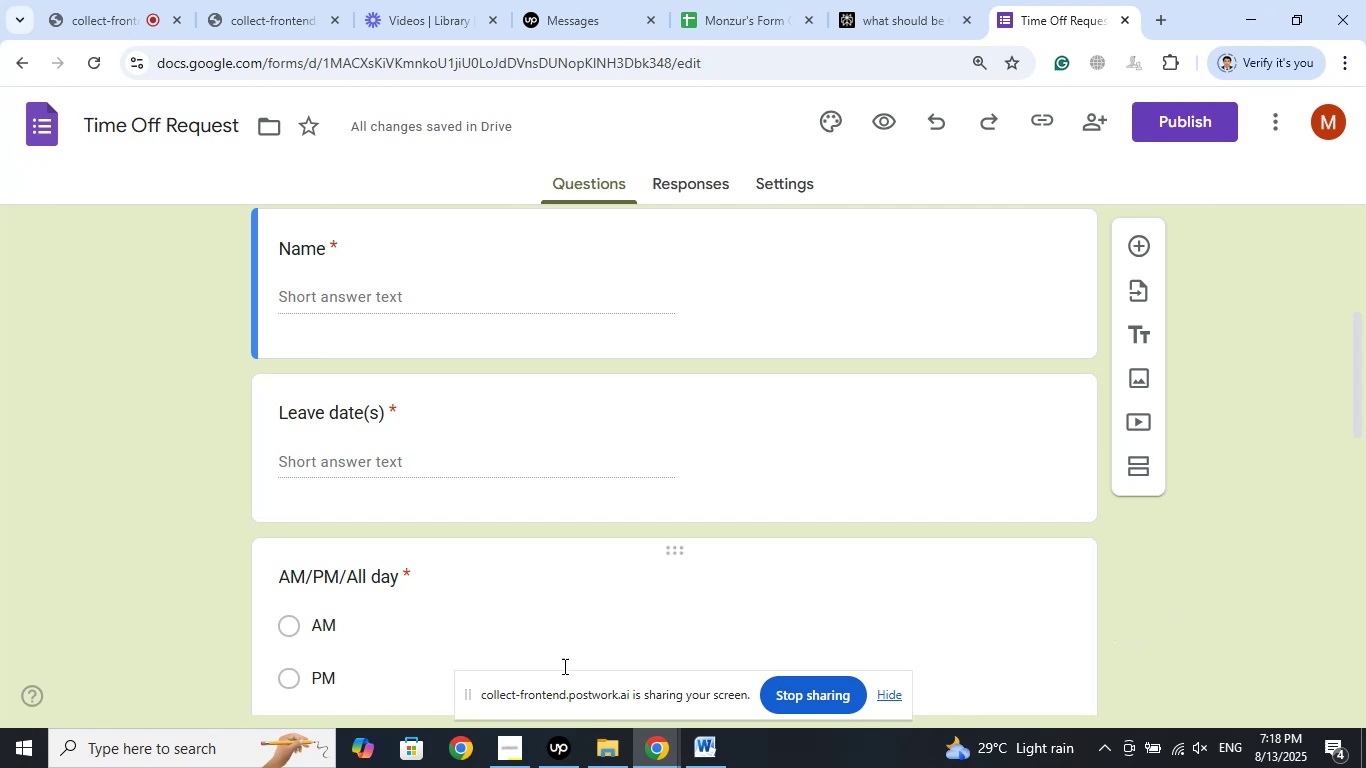 
left_click([188, 625])
 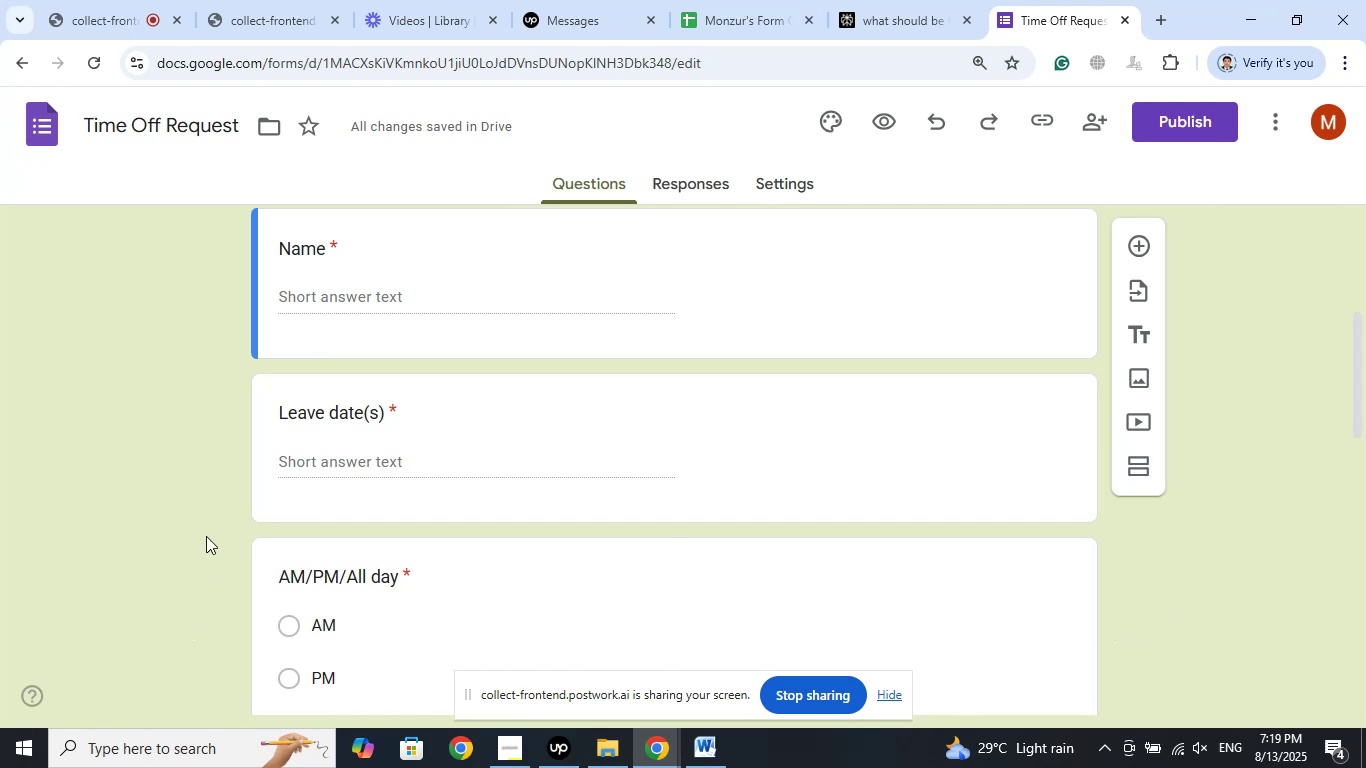 
left_click([219, 464])
 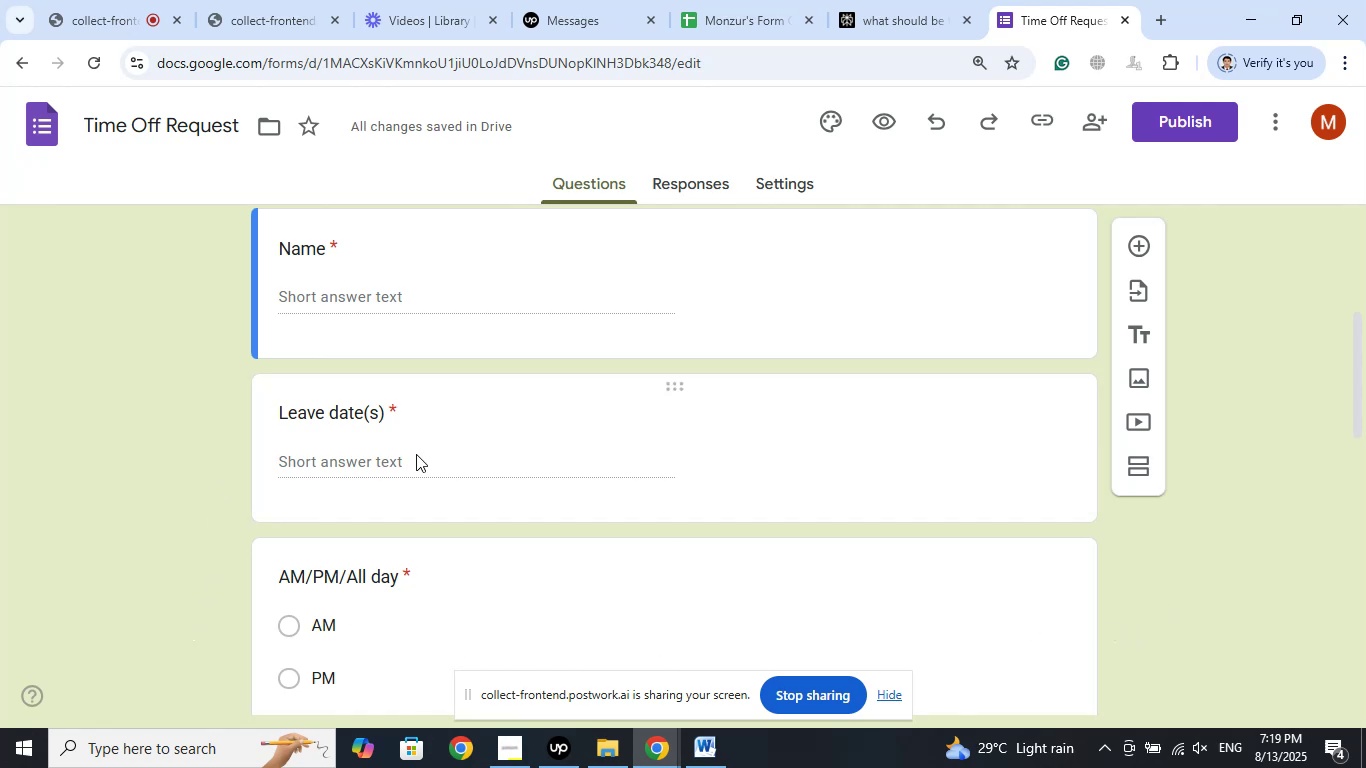 
left_click([416, 454])
 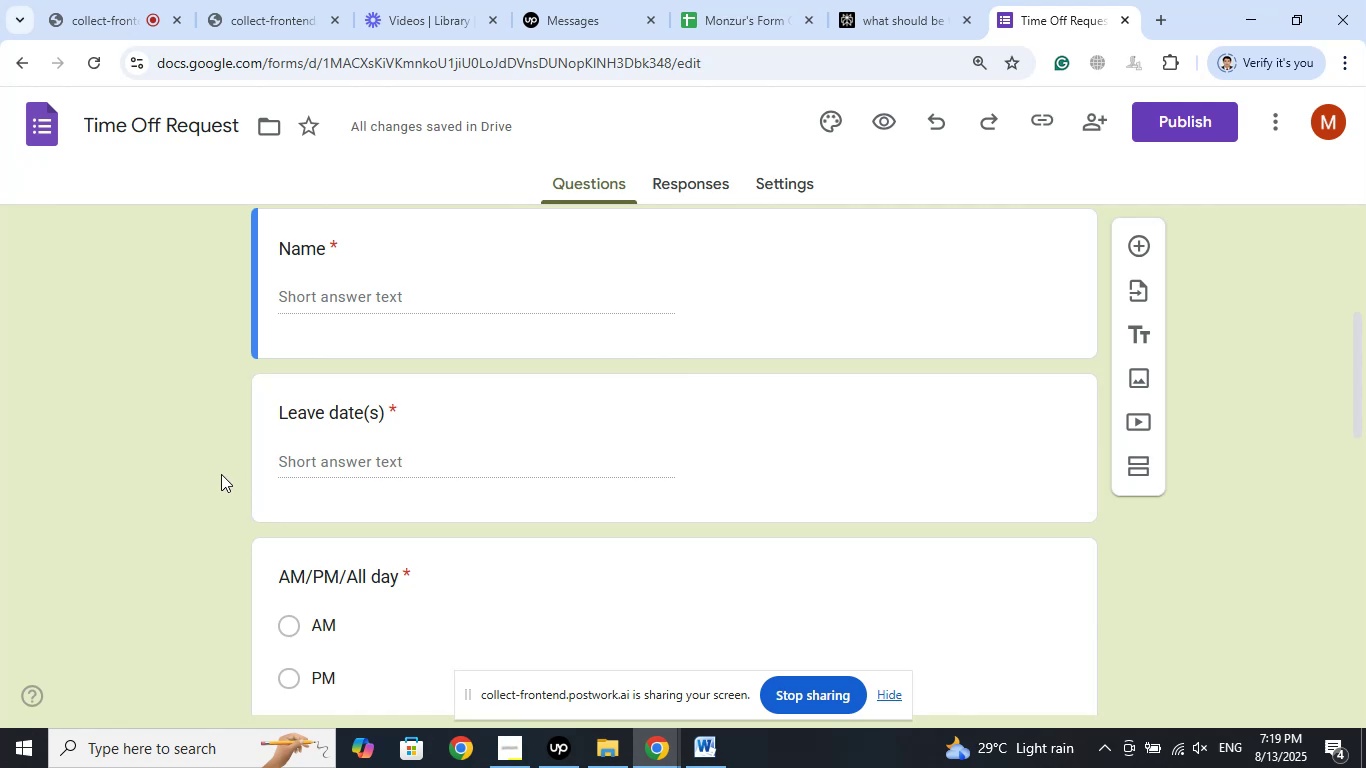 
wait(5.76)
 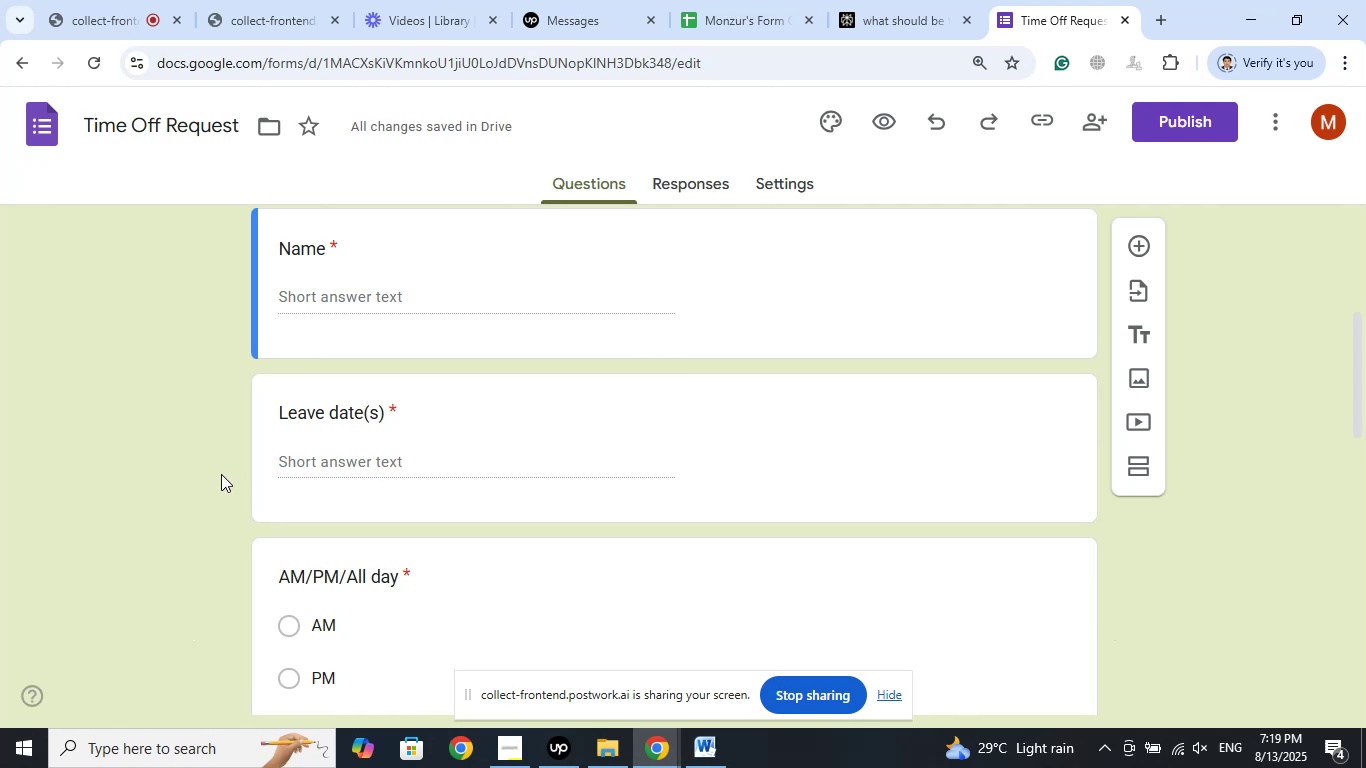 
left_click([905, 22])
 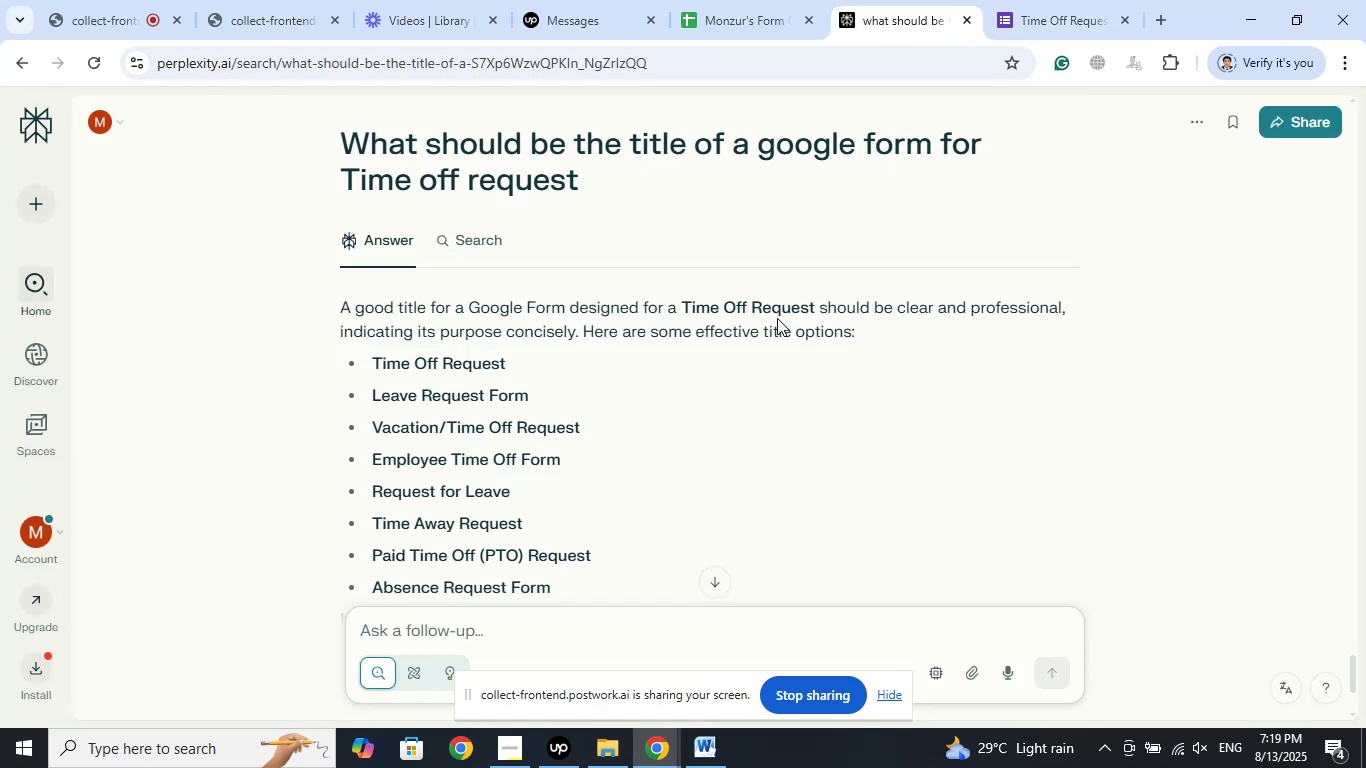 
scroll: coordinate [756, 385], scroll_direction: up, amount: 6.0
 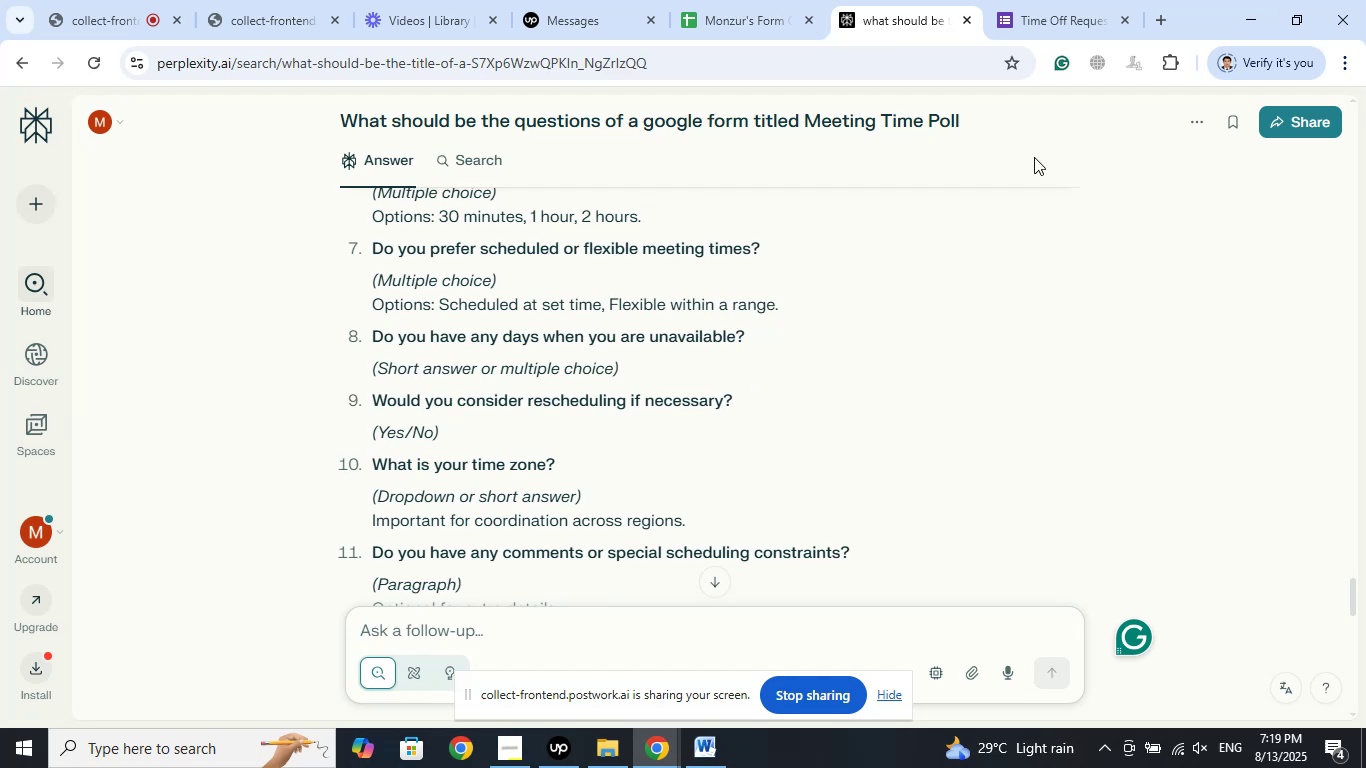 
left_click([1038, 8])
 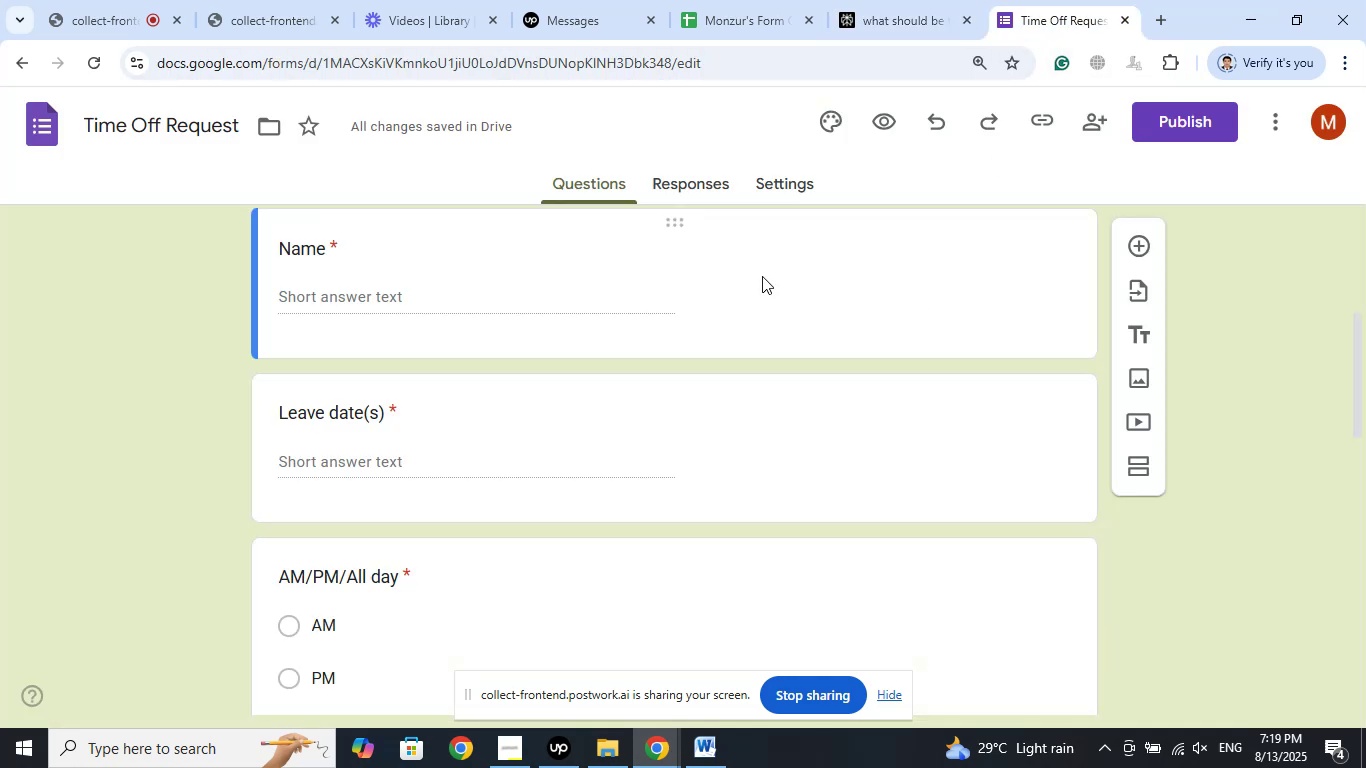 
wait(5.22)
 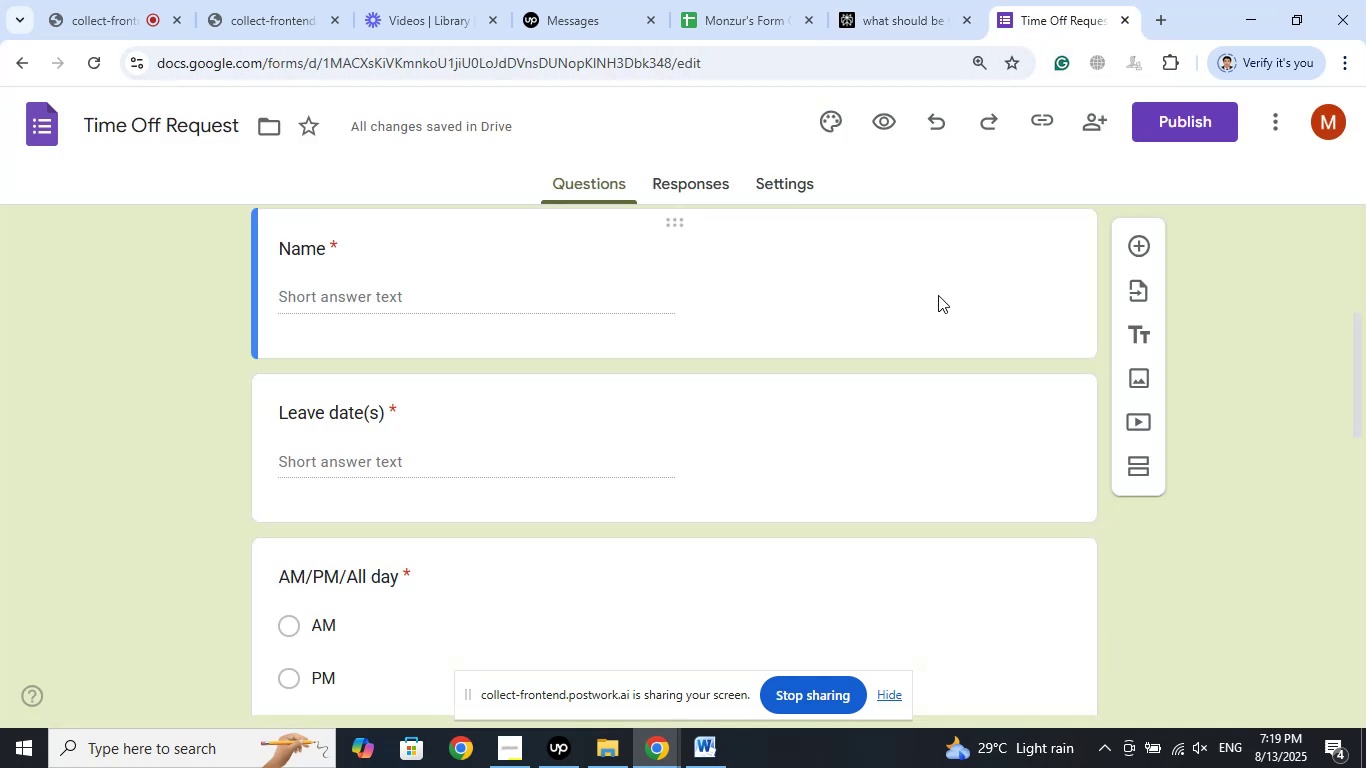 
left_click([241, 241])
 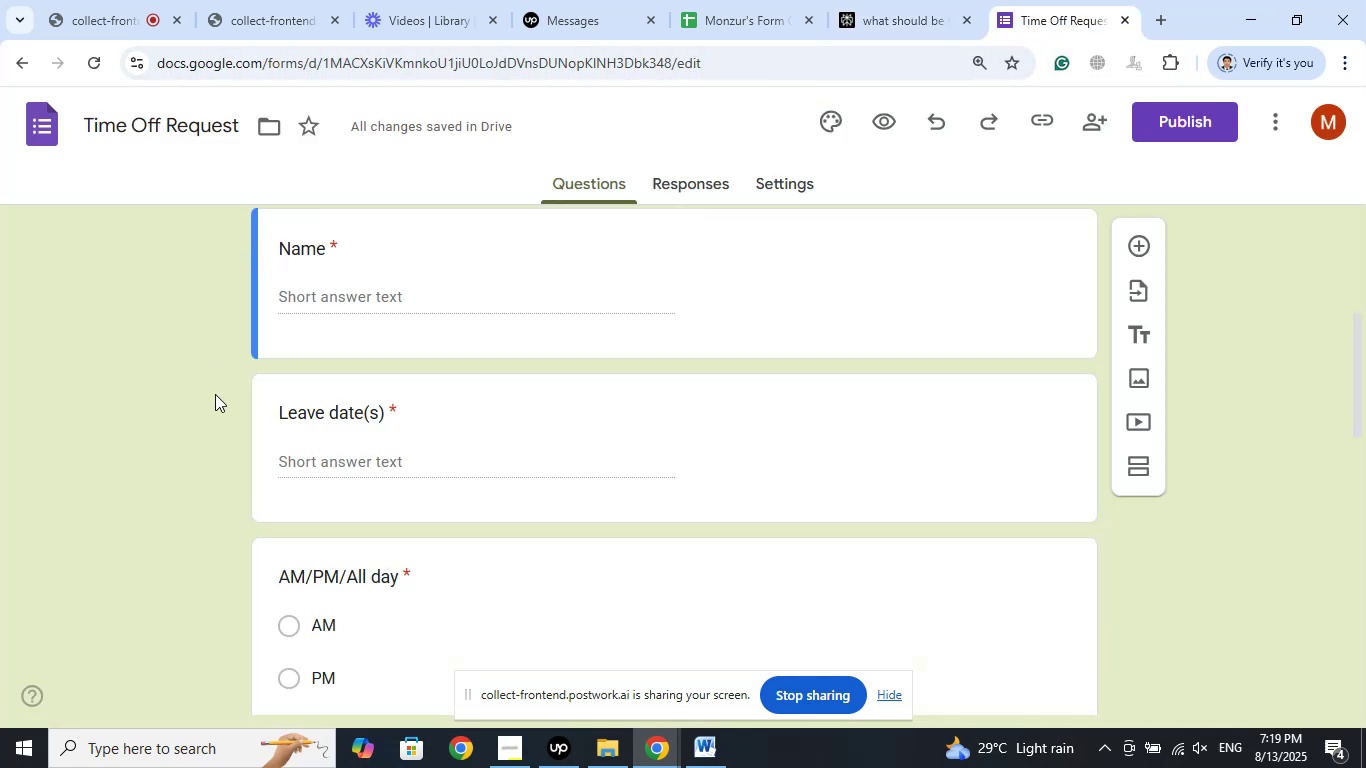 
left_click([215, 394])
 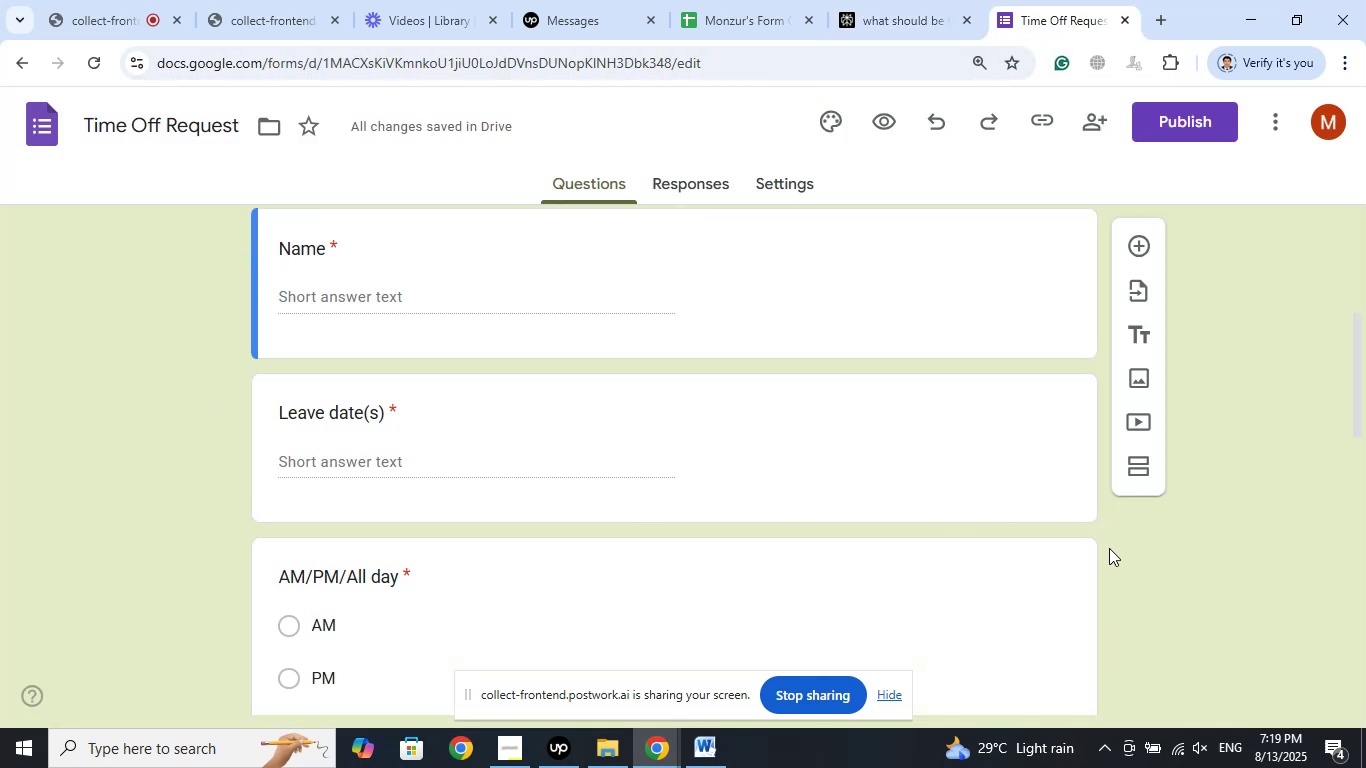 
left_click([1128, 552])
 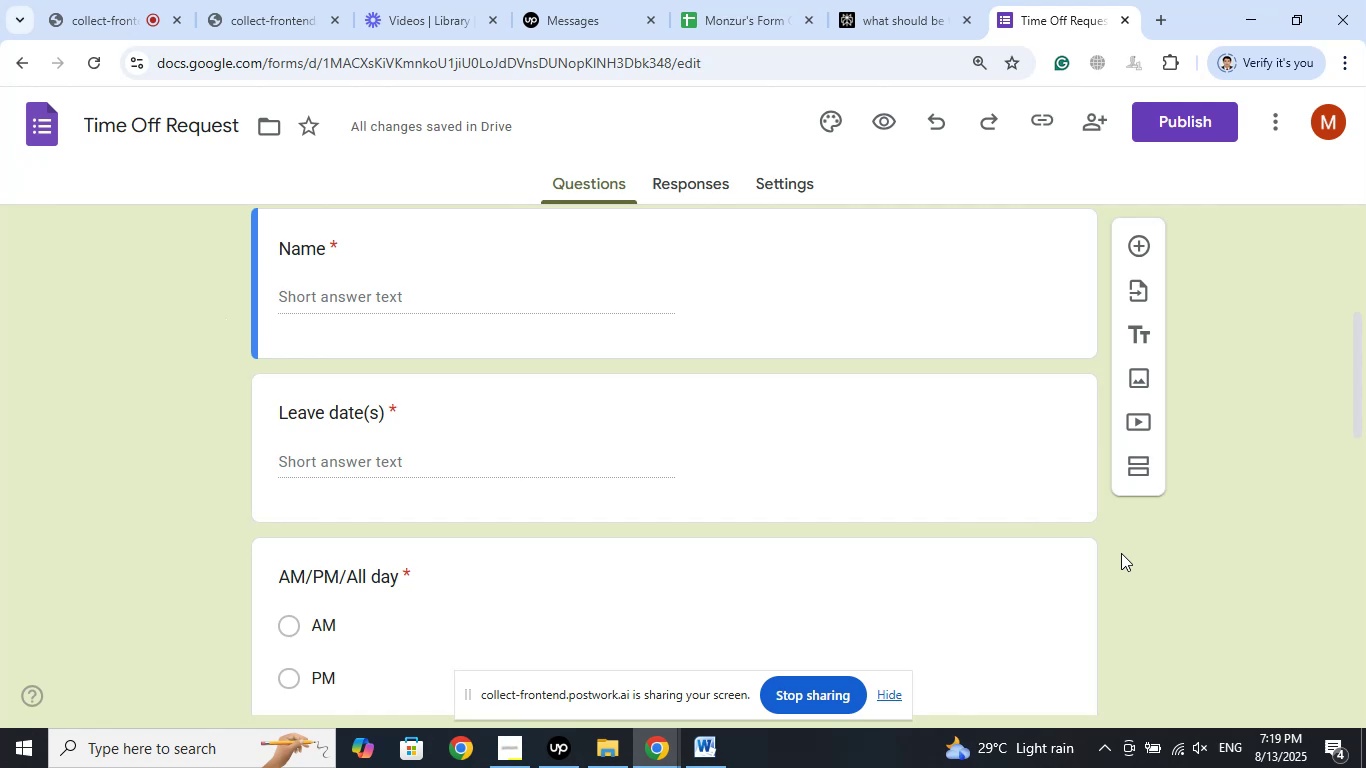 
left_click([1145, 641])
 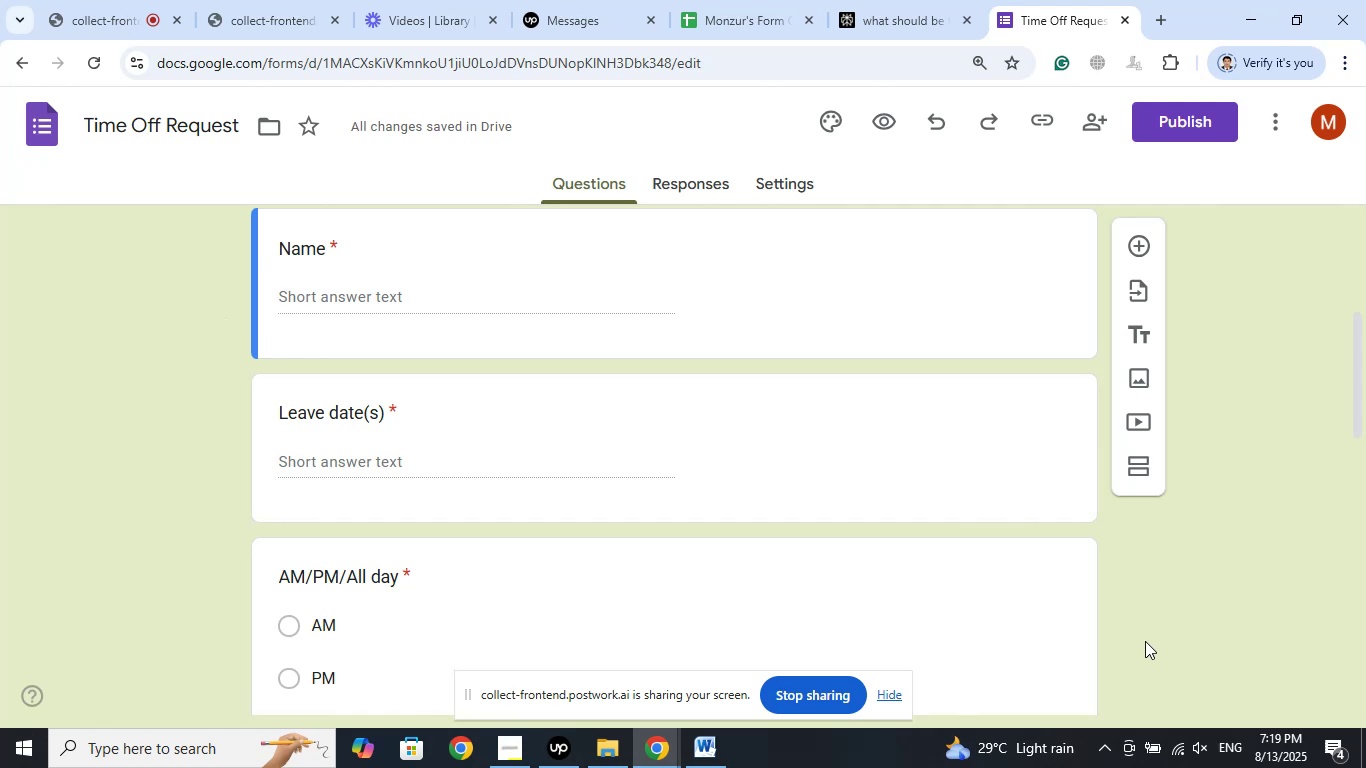 
scroll: coordinate [1145, 641], scroll_direction: down, amount: 3.0
 